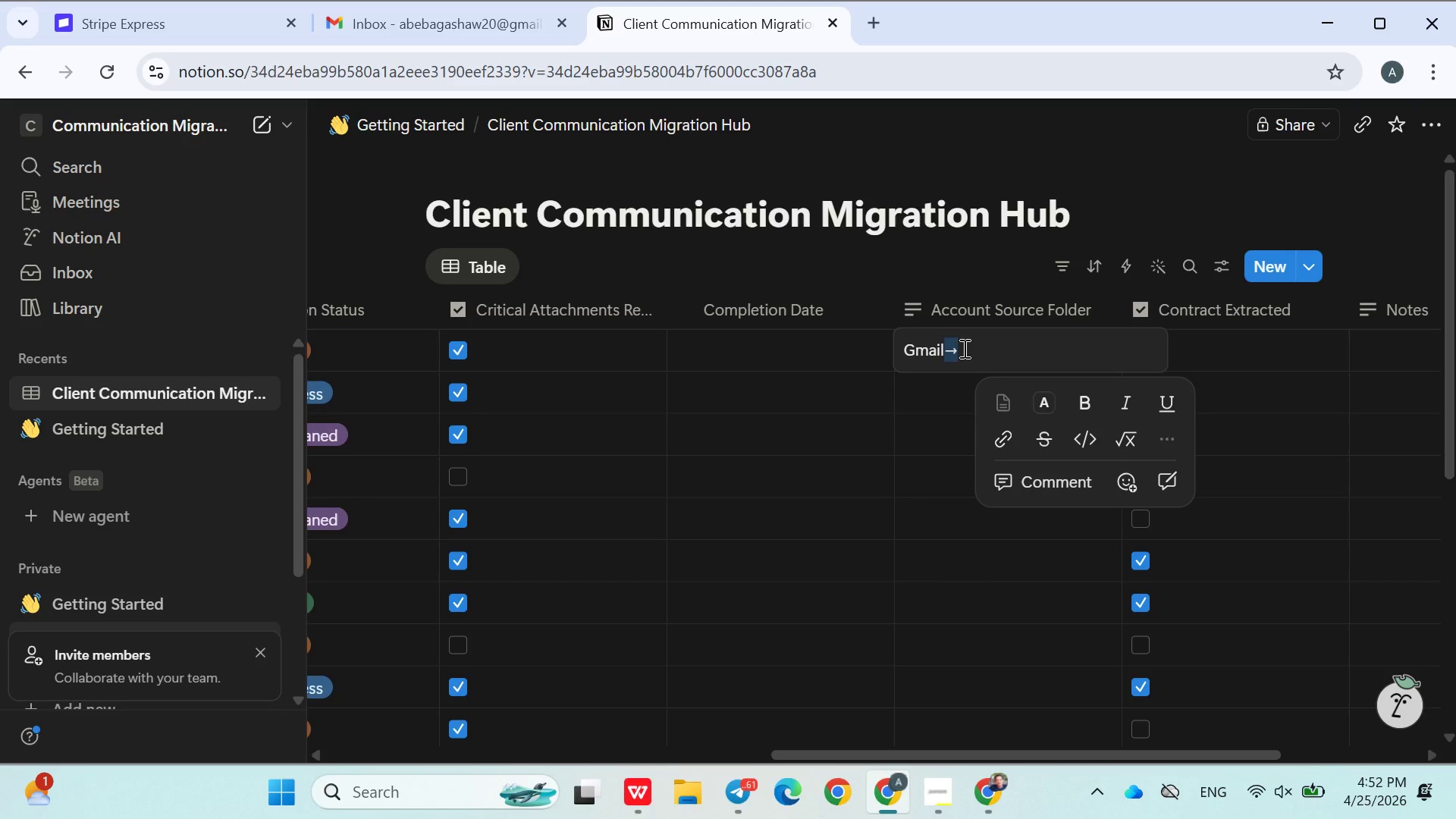 
type(Gmail->)
key(Backspace)
key(Backspace)
 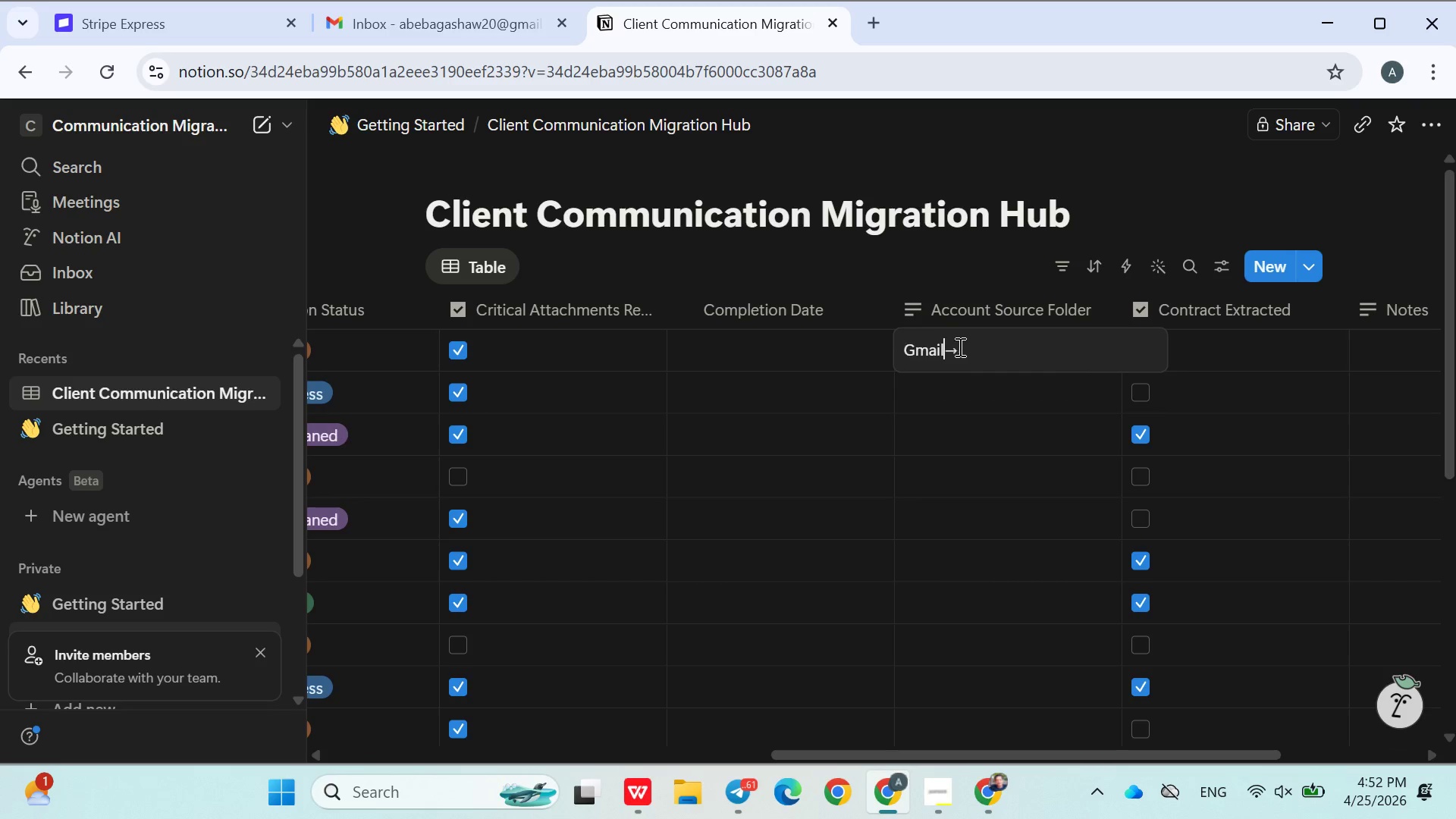 
left_click([963, 348])
 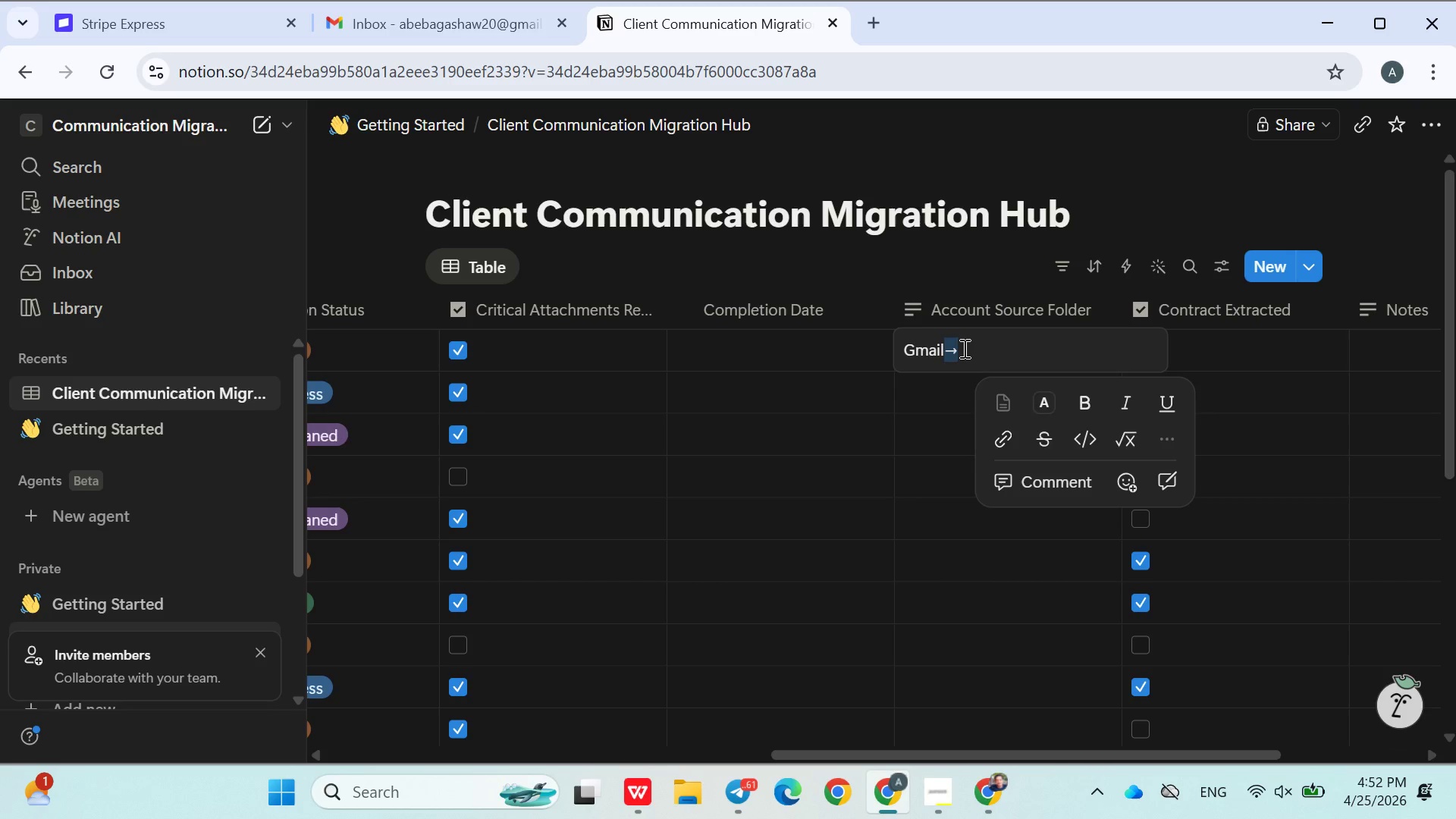 
key(Backspace)
type( > Clients >2020 >)
 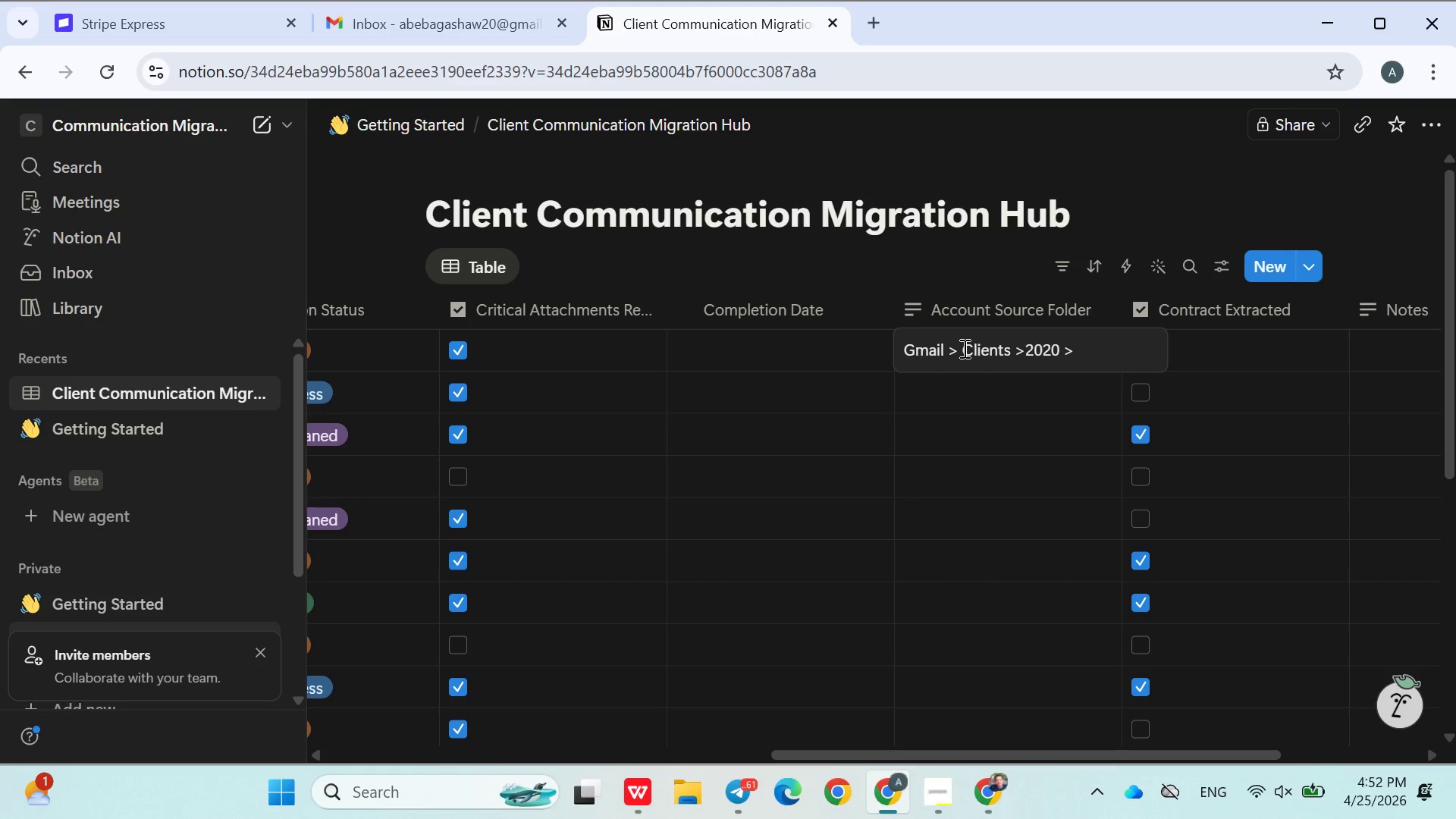 
type( Drone )
 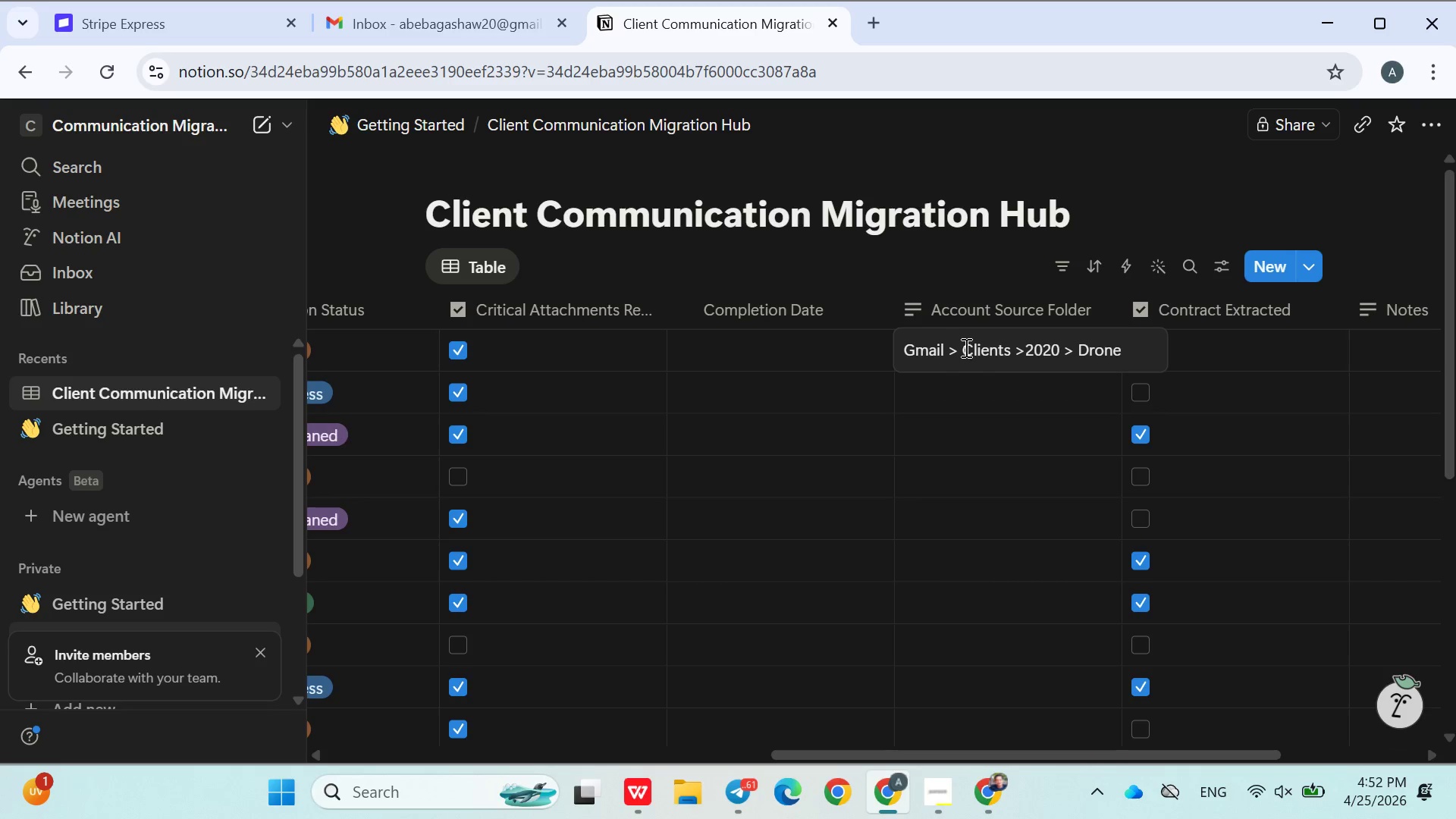 
type(Projects)
 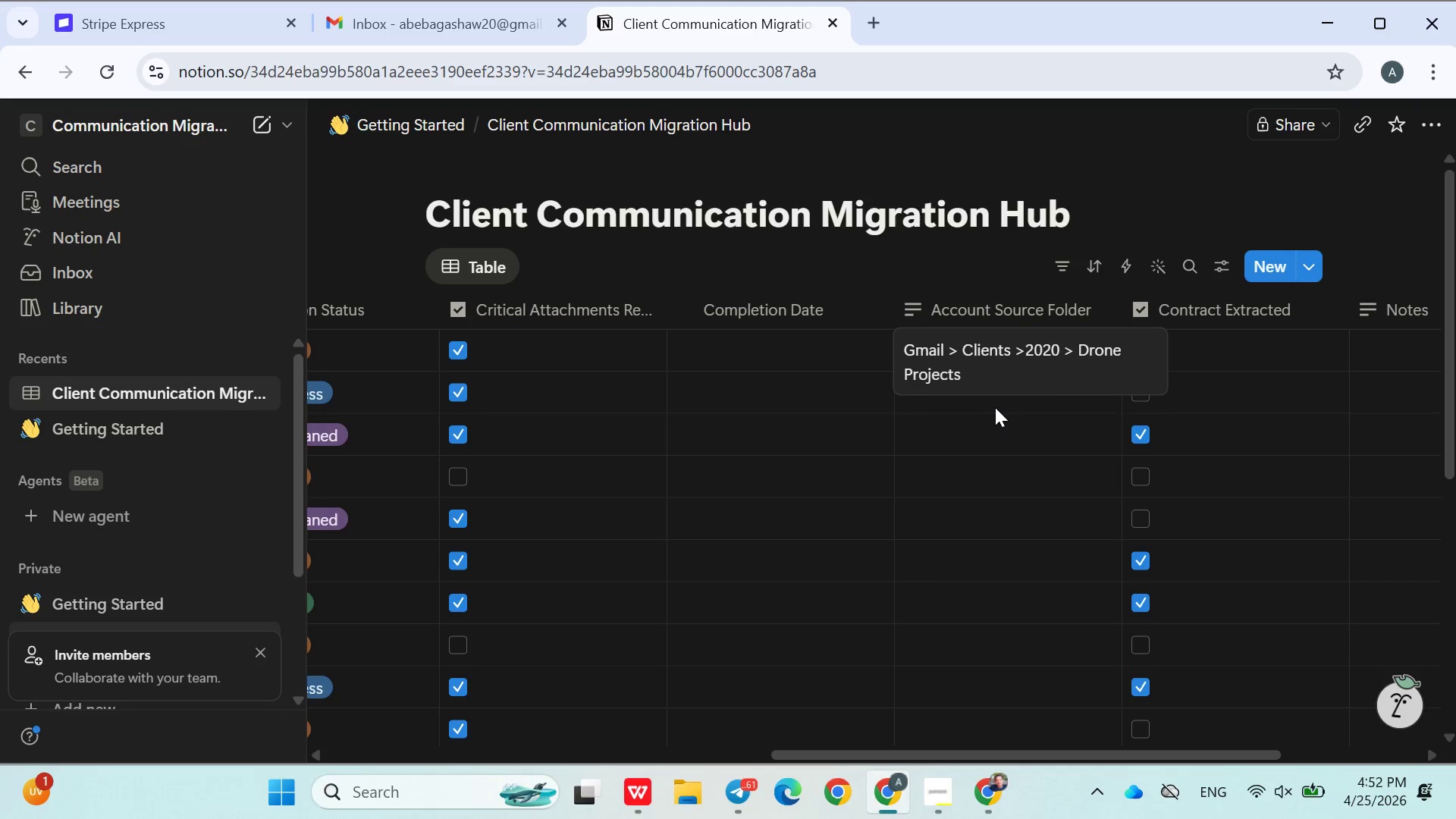 
left_click([997, 416])
 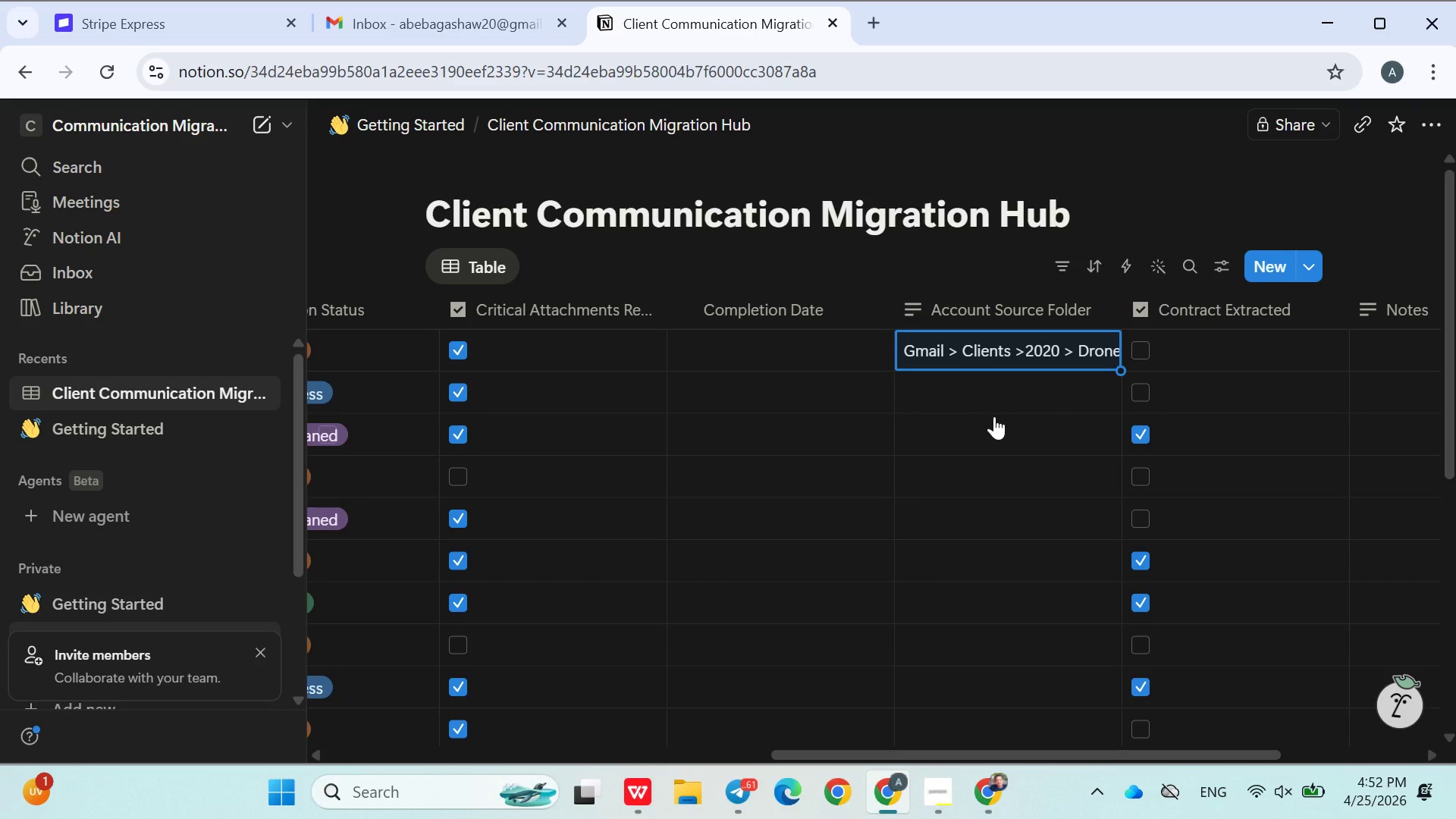 
left_click([973, 415])
 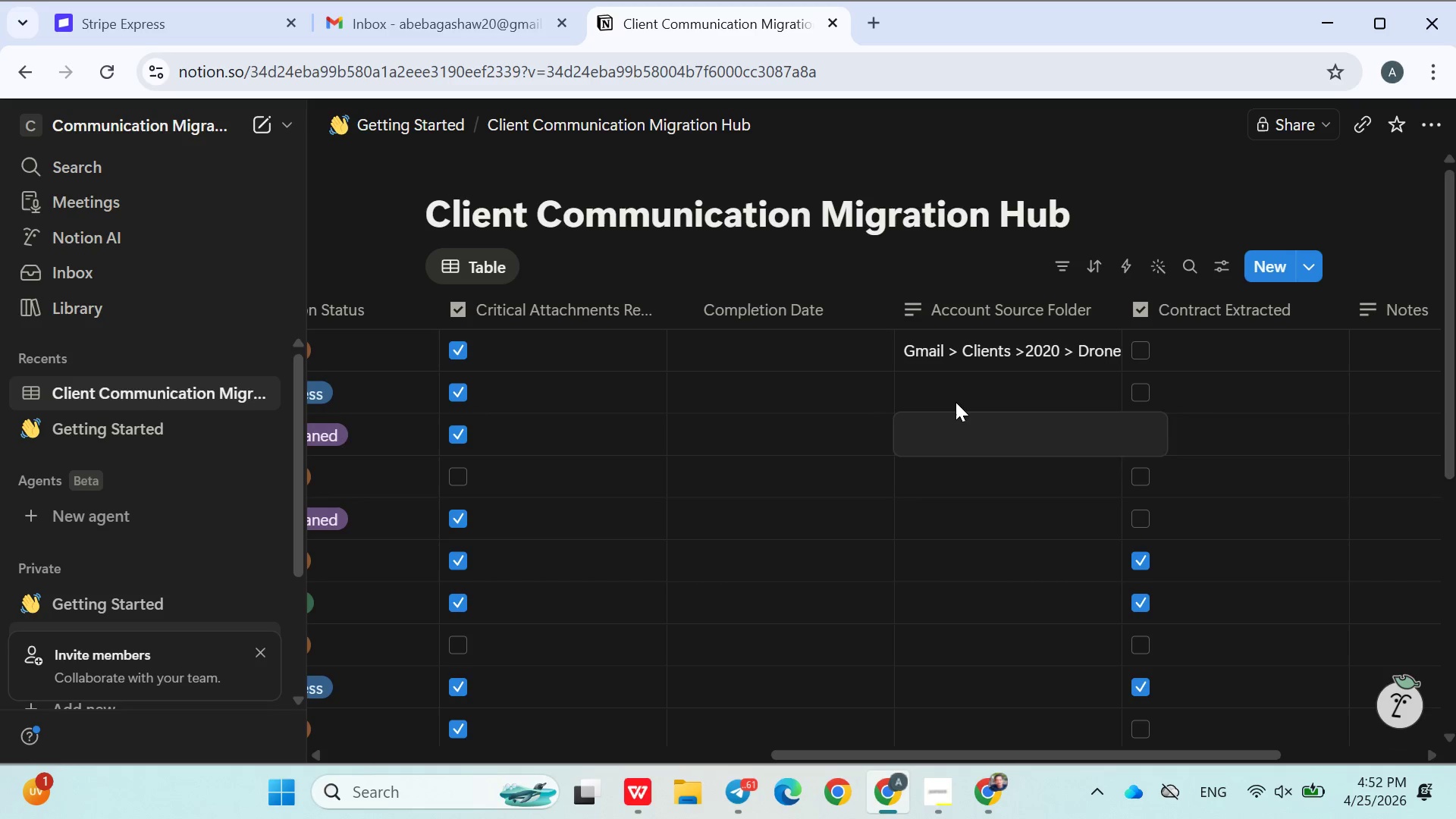 
double_click([952, 398])
 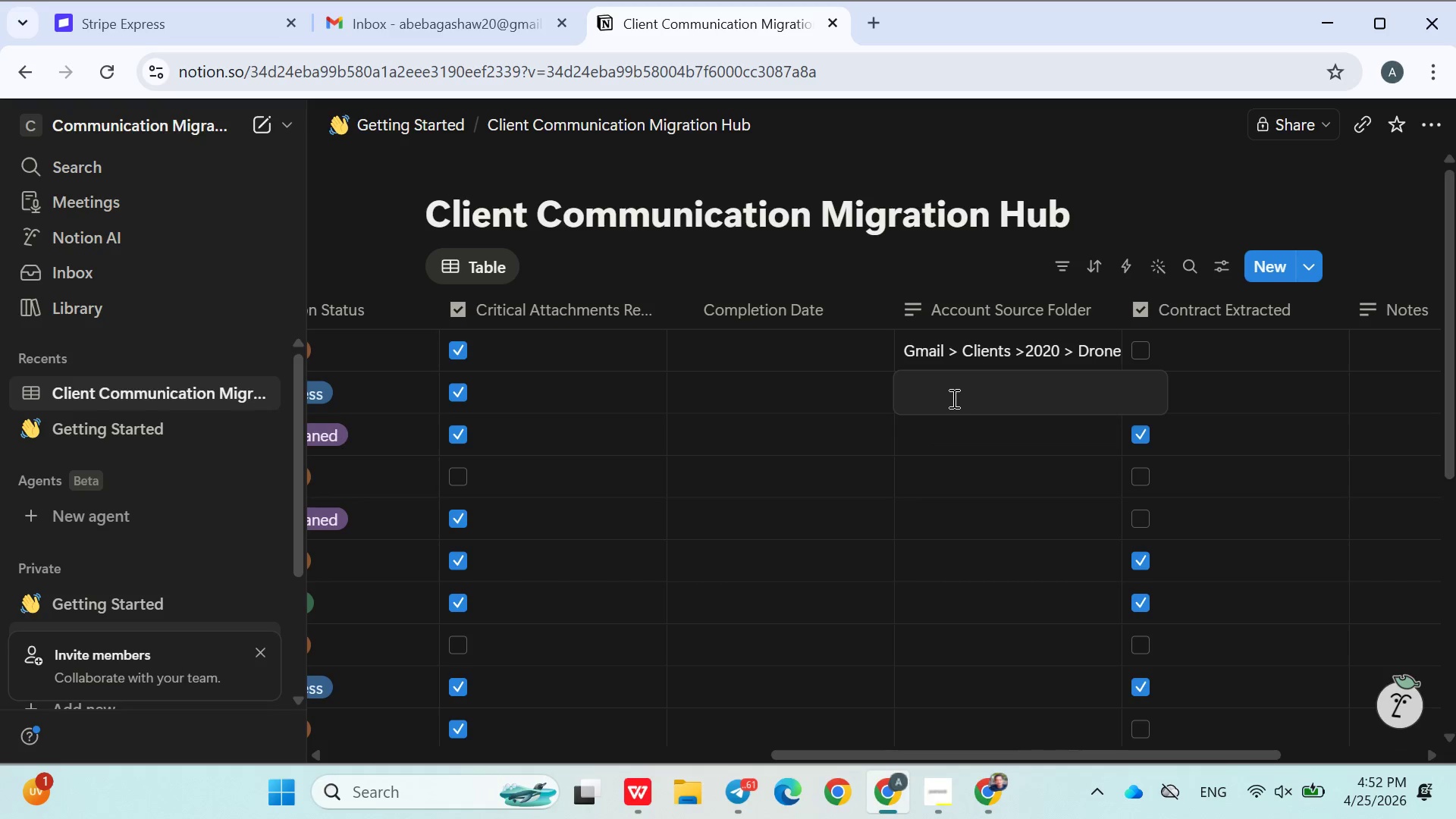 
type(outlook )
 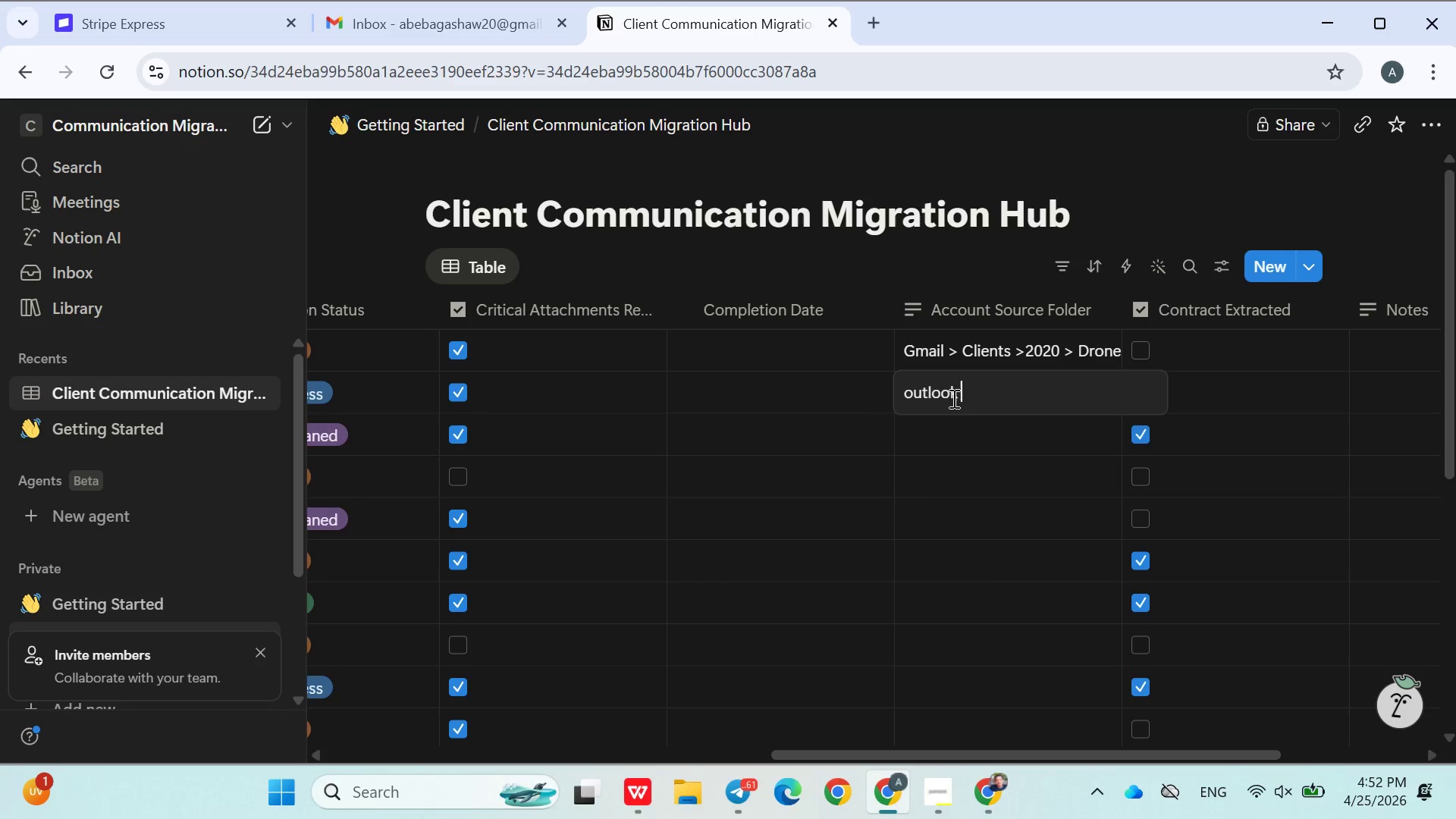 
double_click([952, 398])
 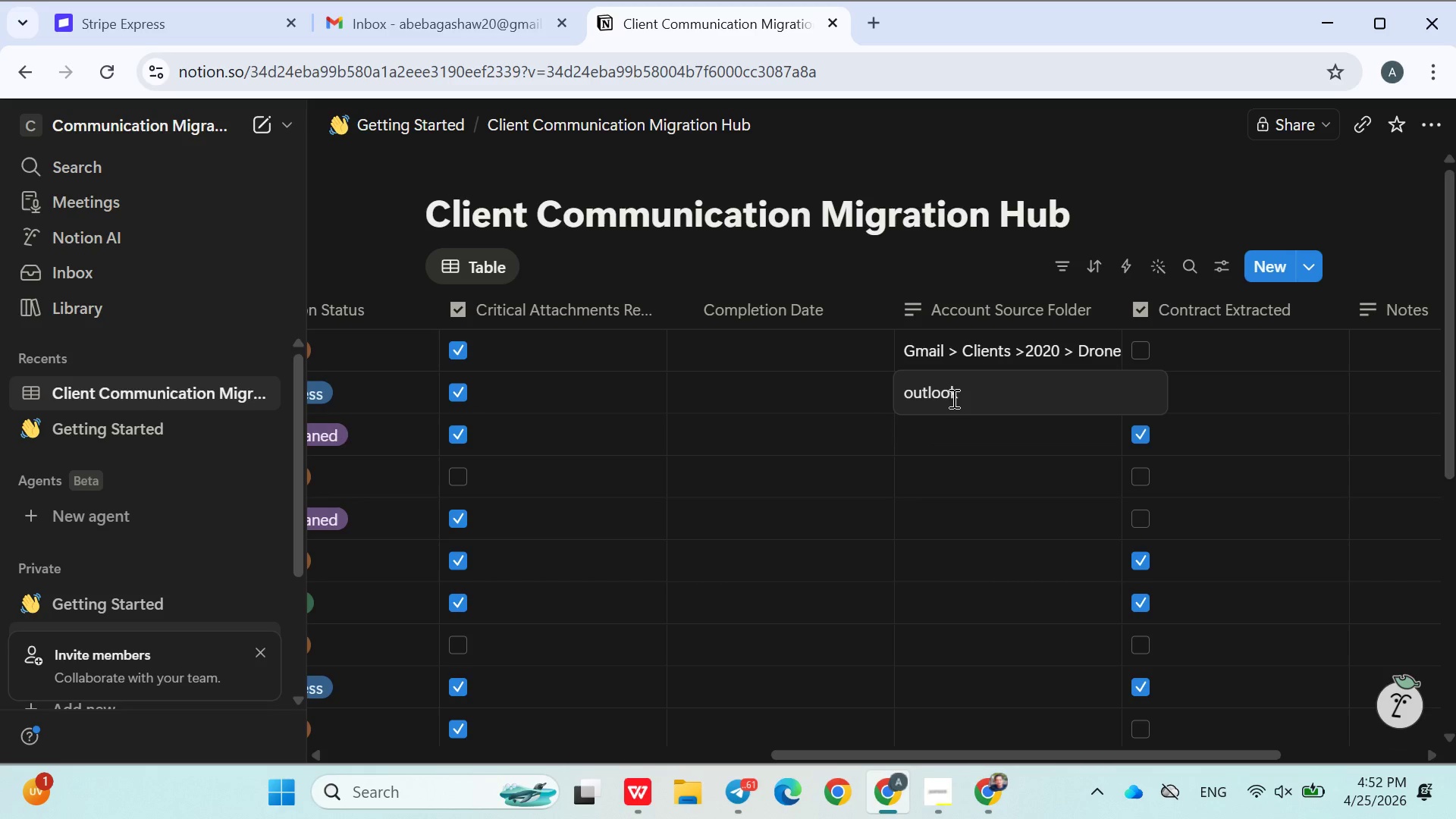 
key(Shift+ShiftRight)
 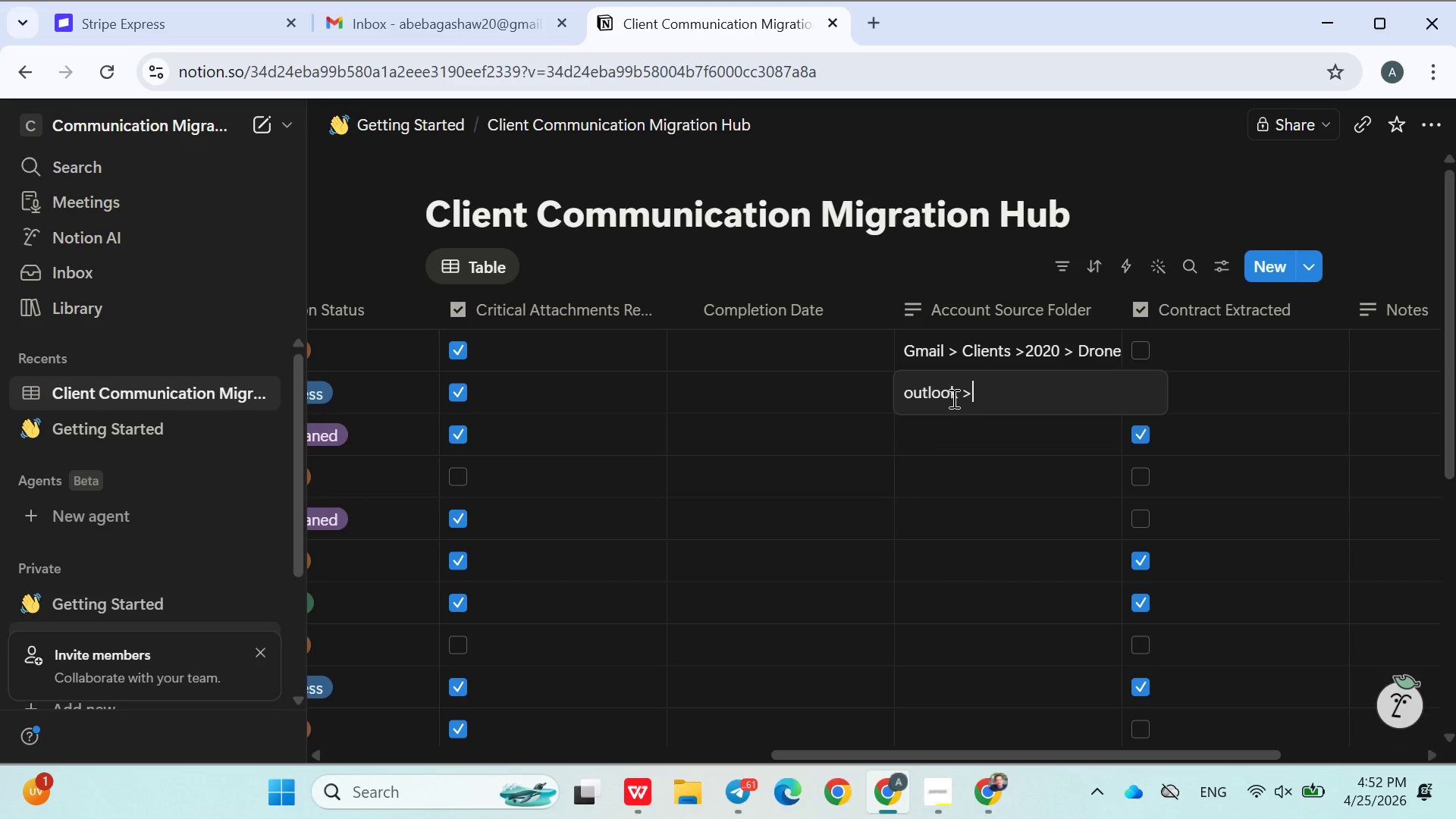 
key(Shift+Period)
 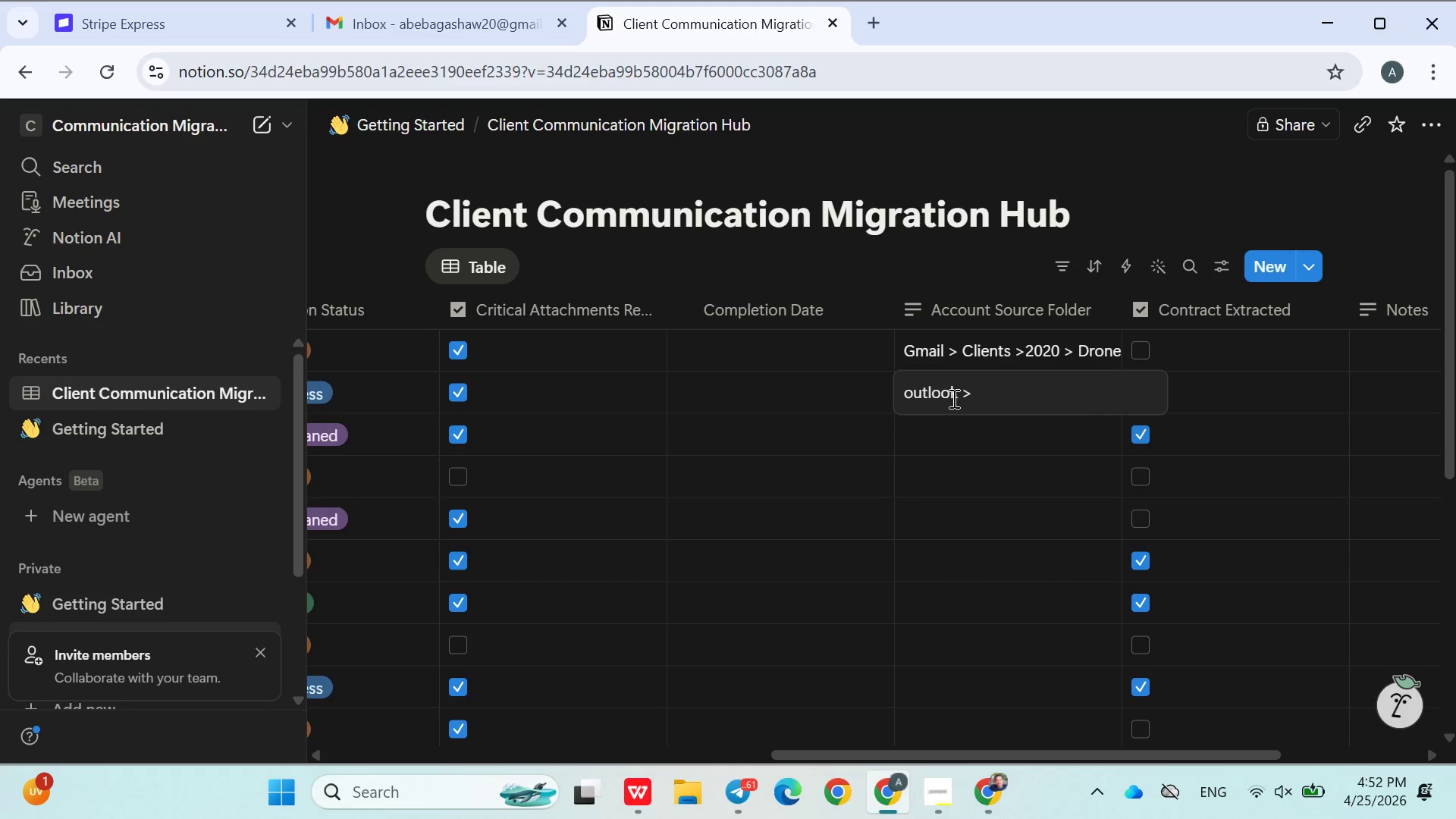 
key(Space)
 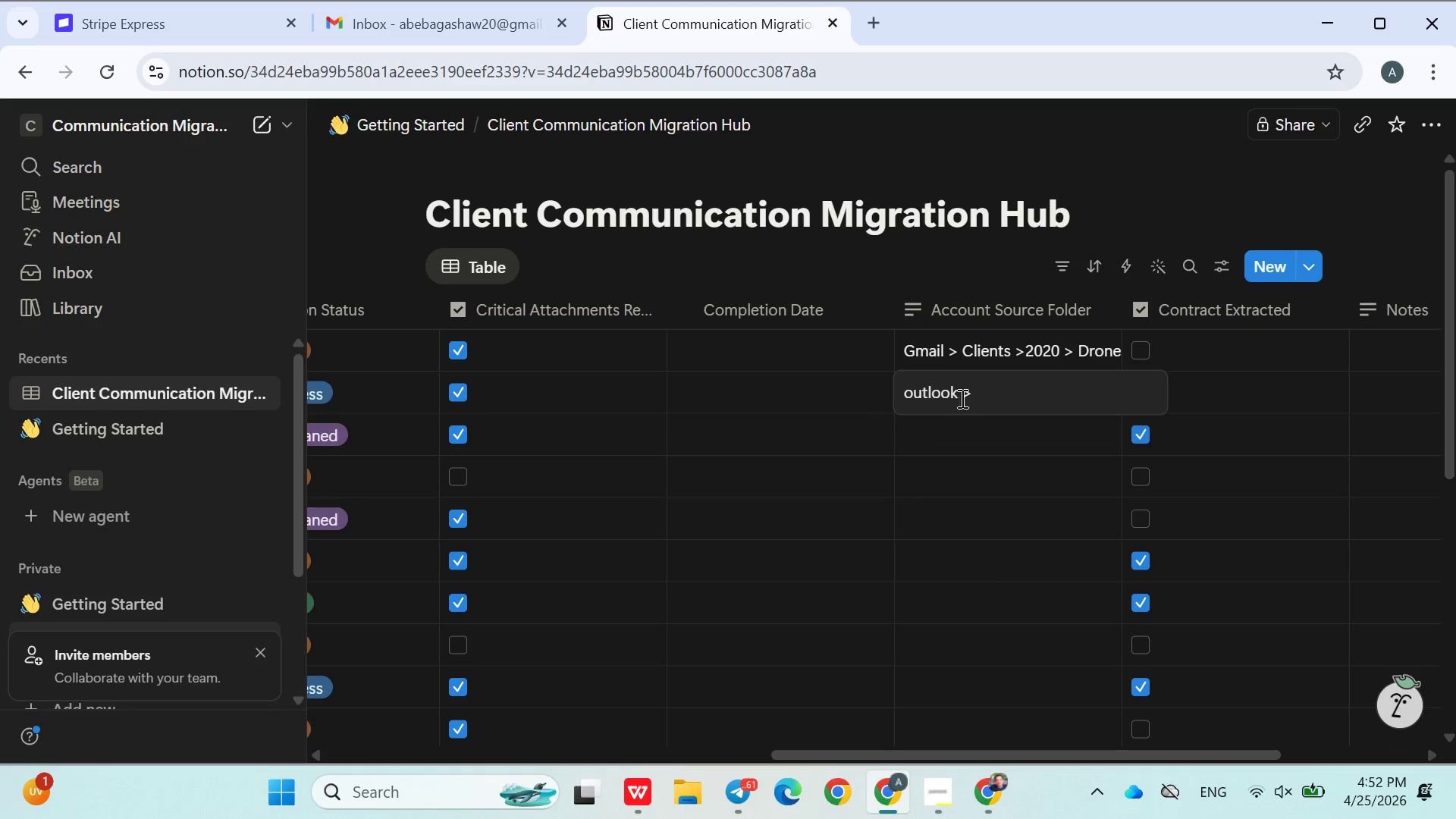 
left_click([963, 398])
 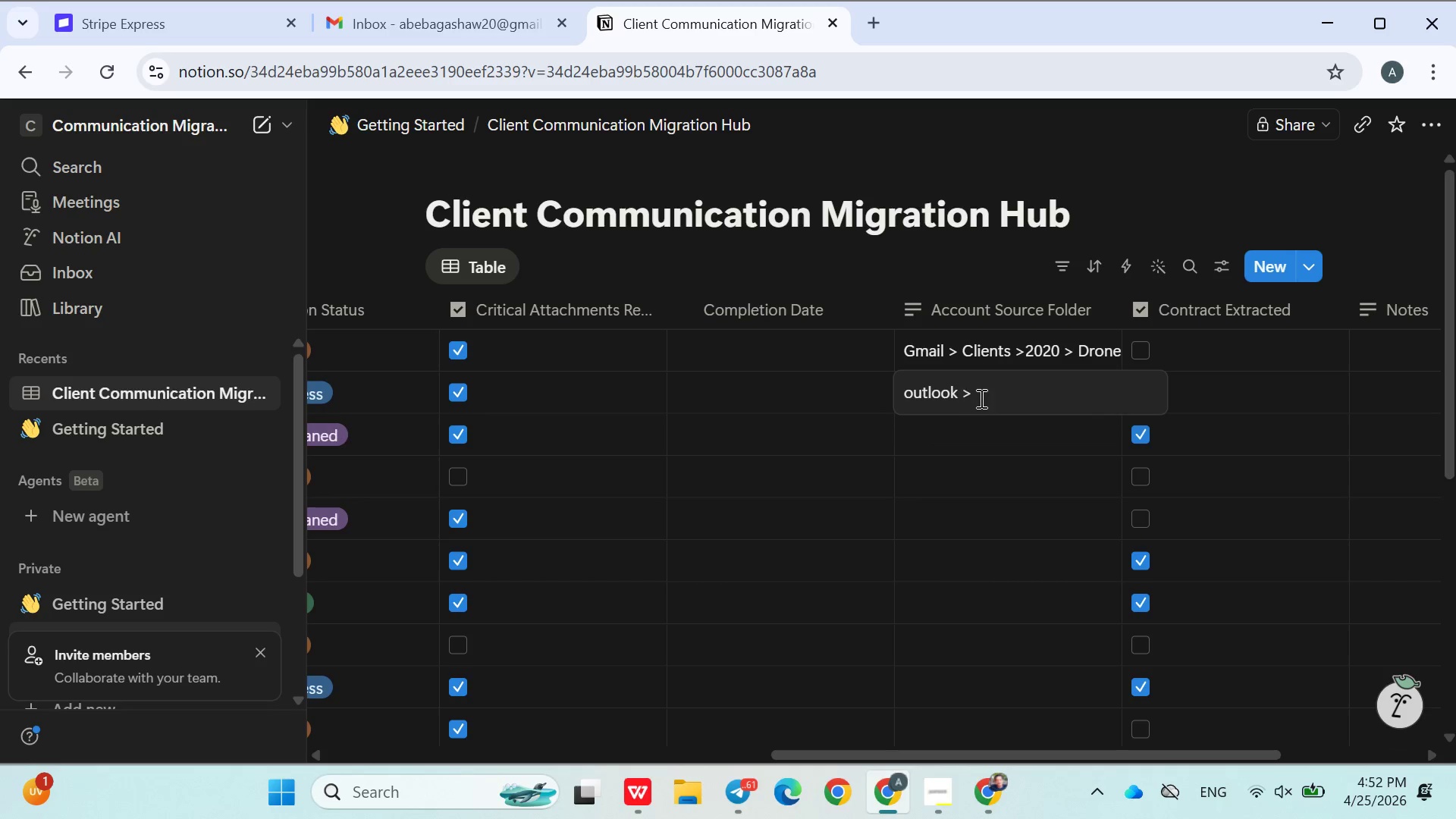 
left_click([990, 398])
 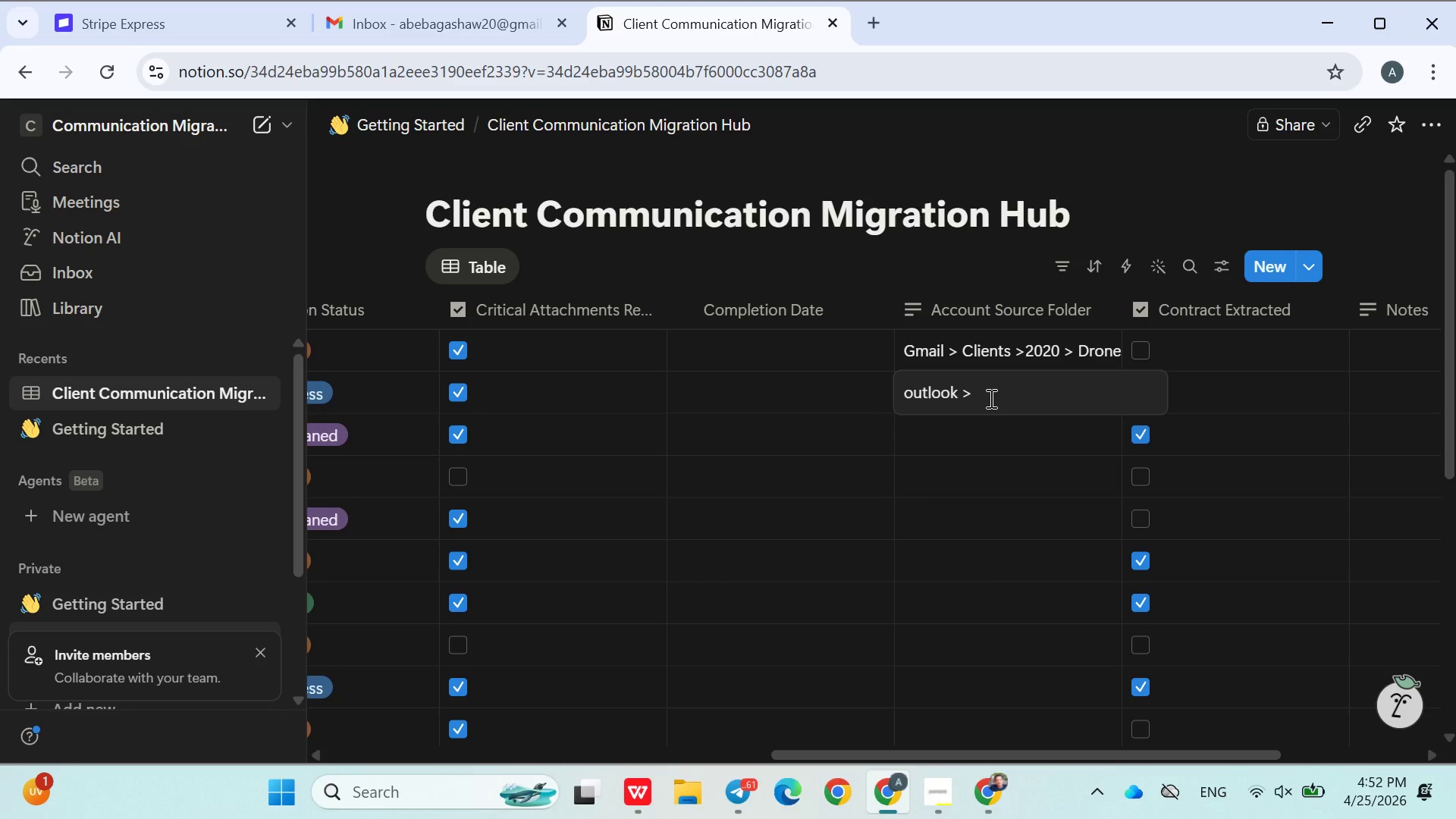 
type(Commercial > Product Shoots)
 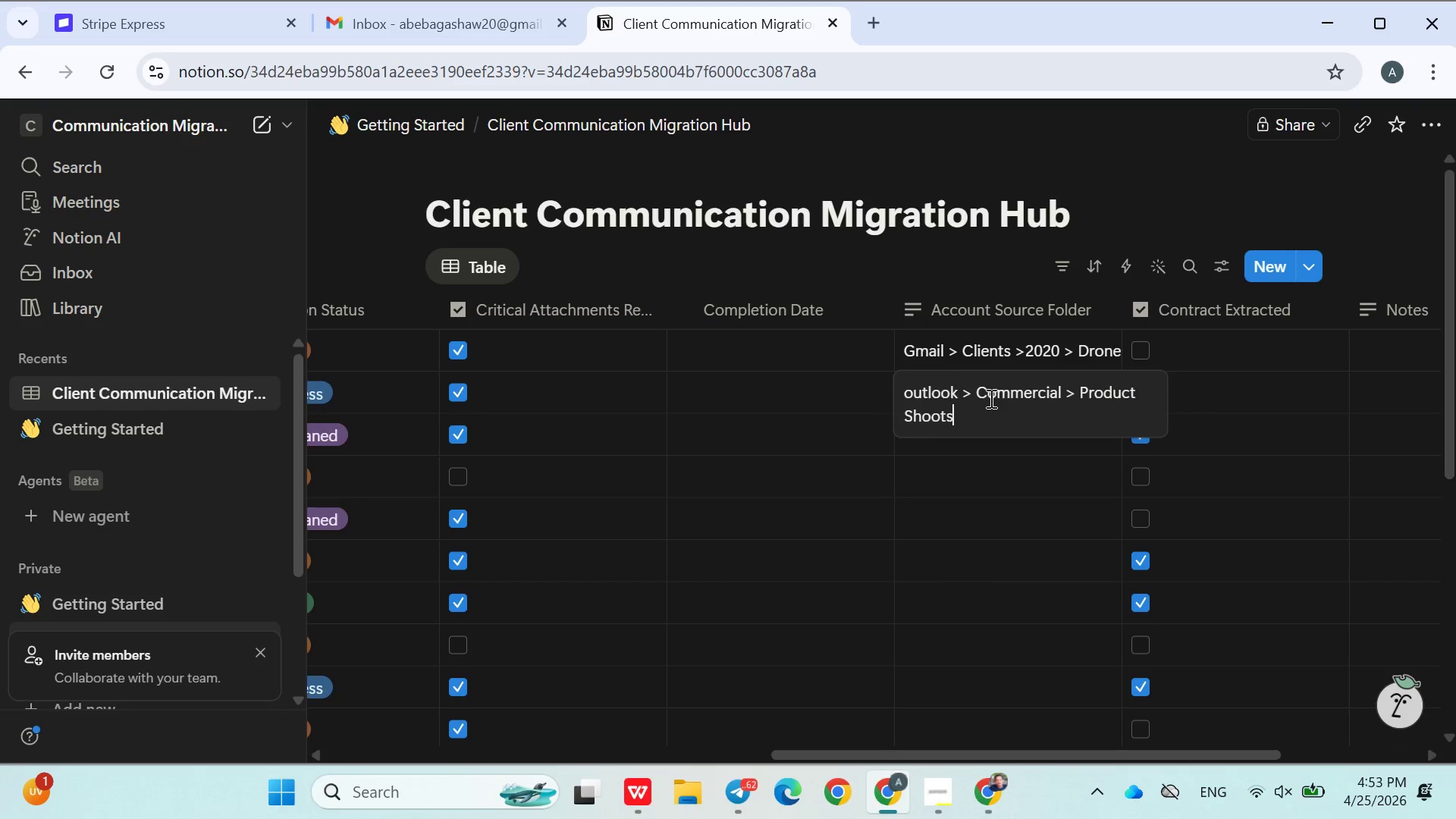 
key(Enter)
 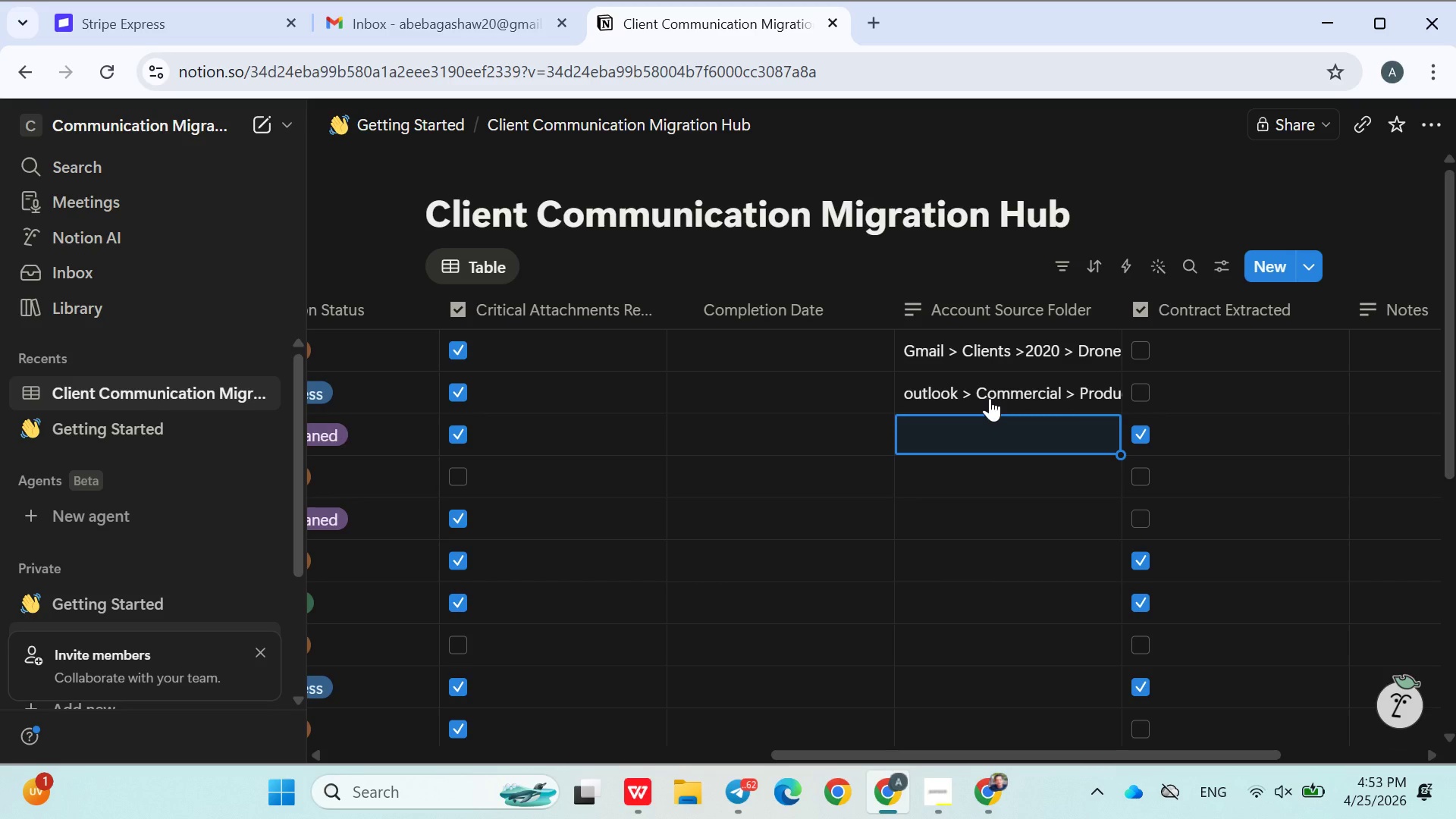 
wait(7.0)
 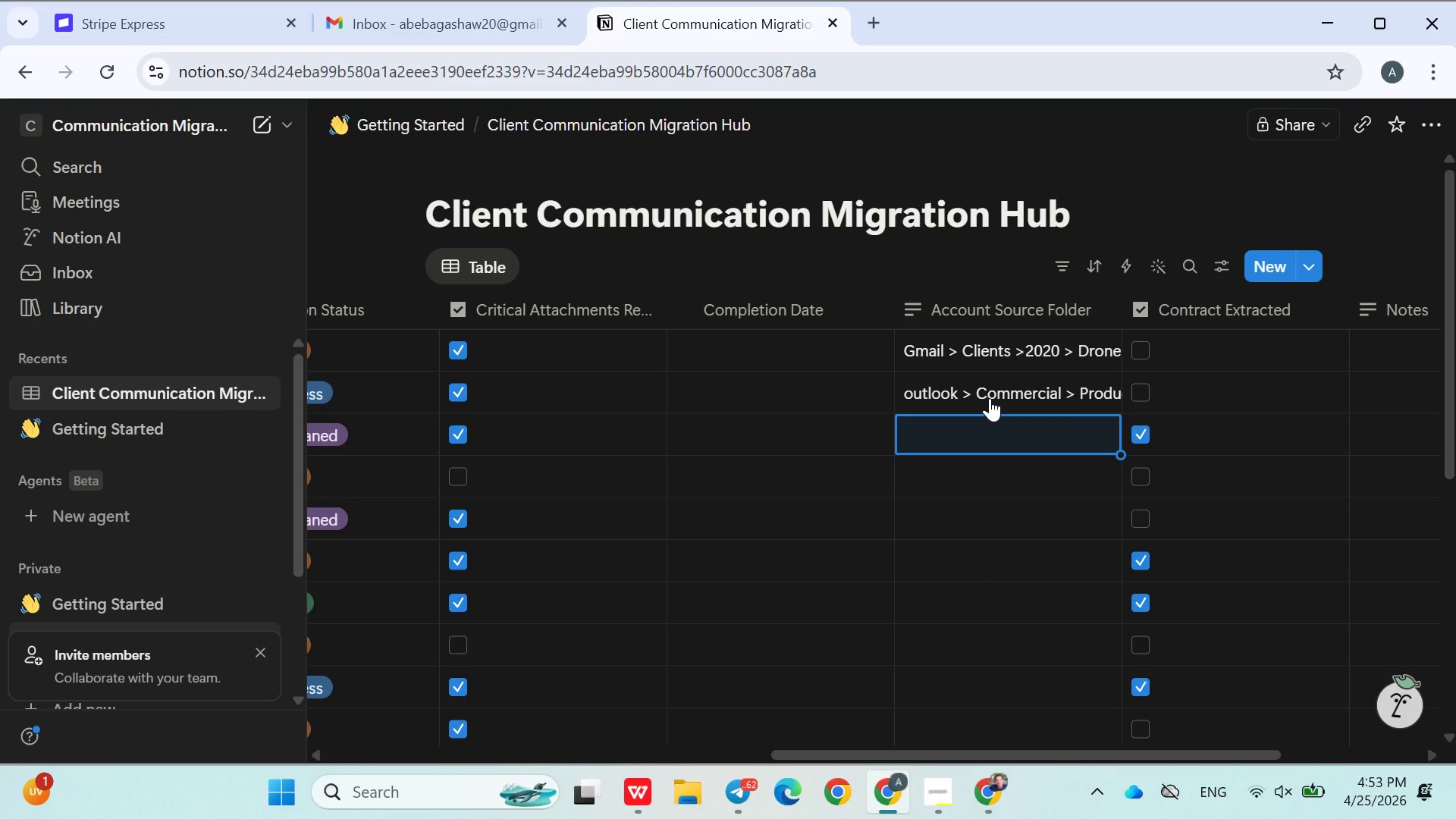 
type(Gmail >)
 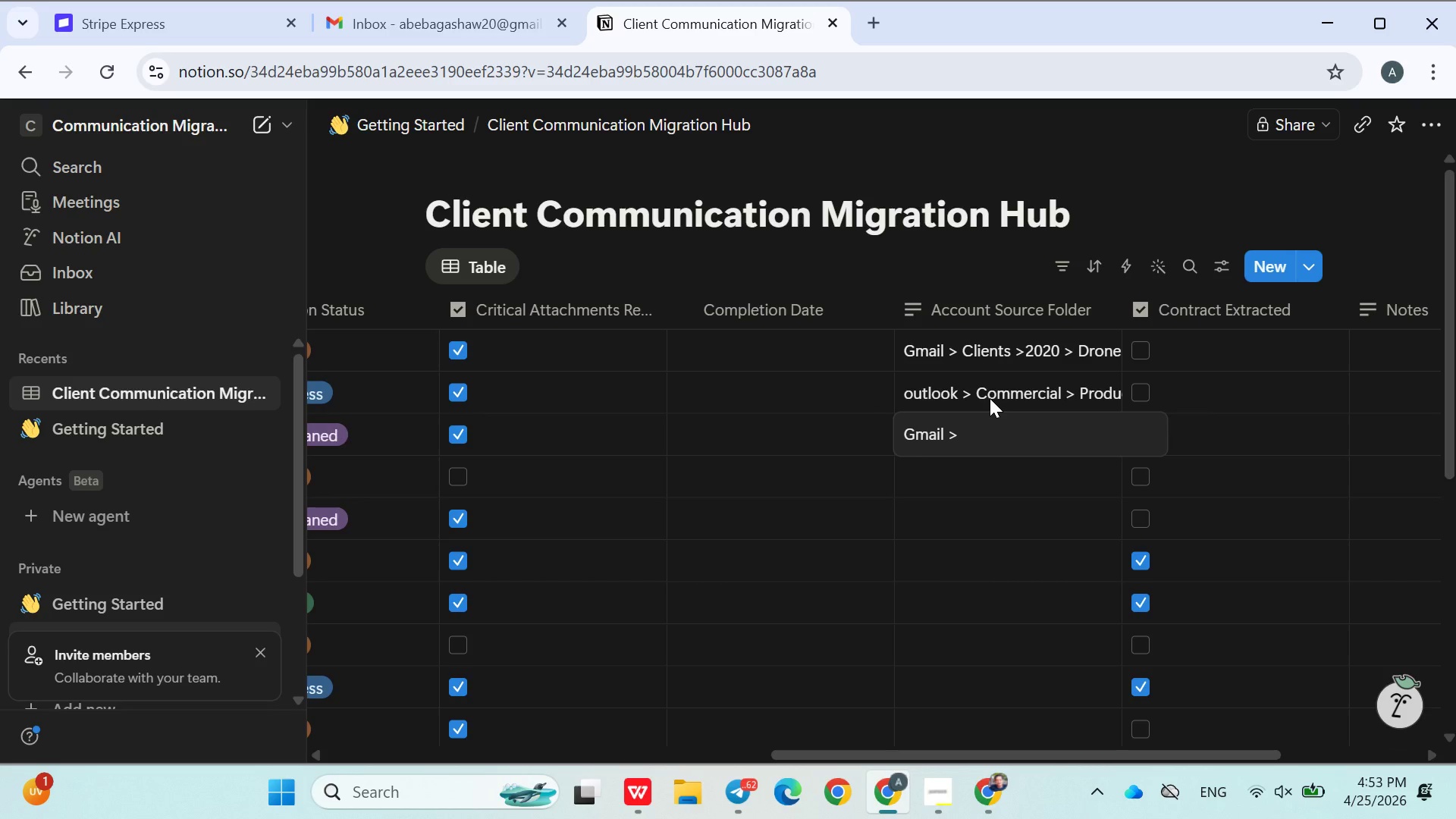 
type(Events > 2021 > )
 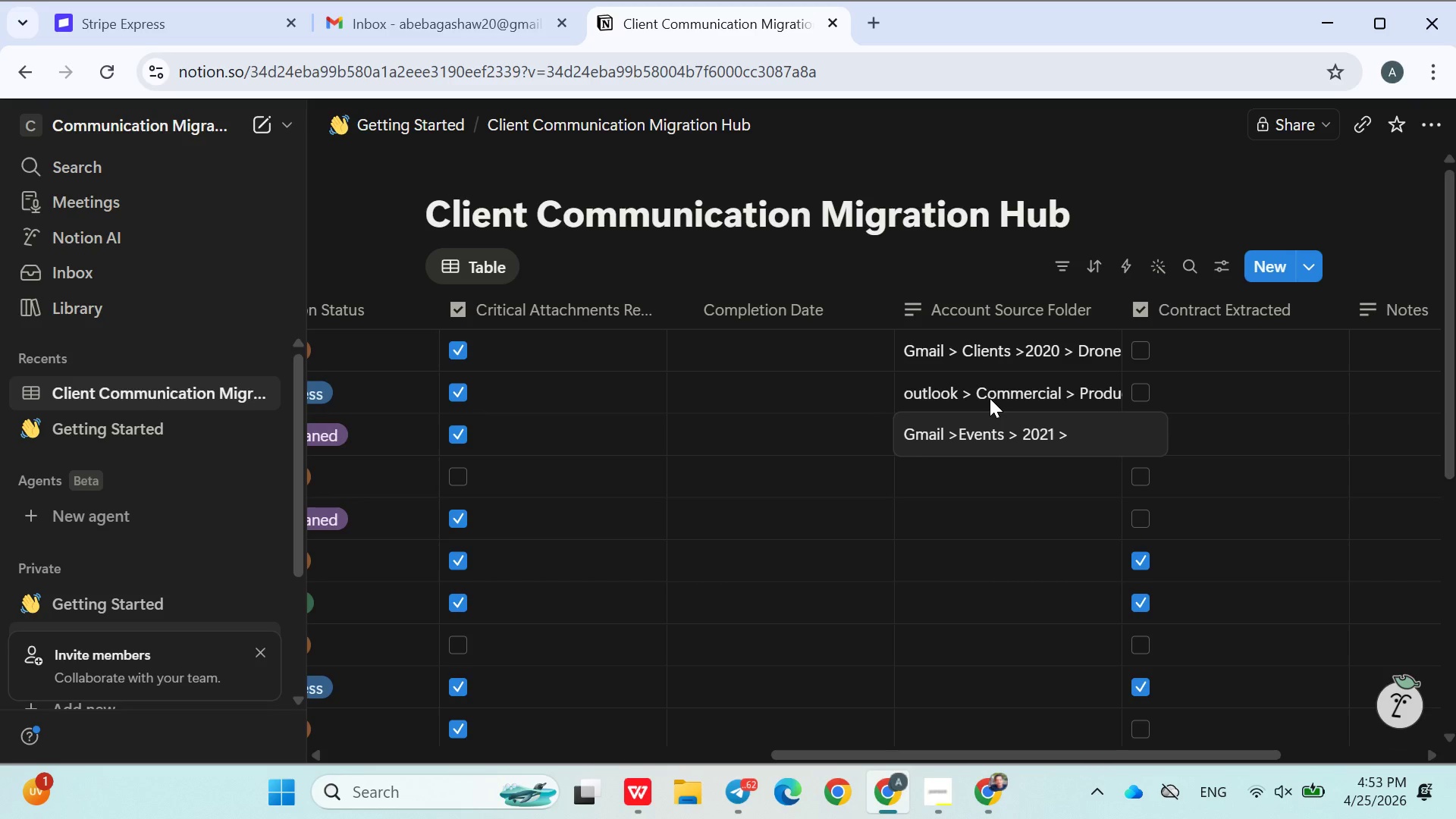 
type(Headshots)
 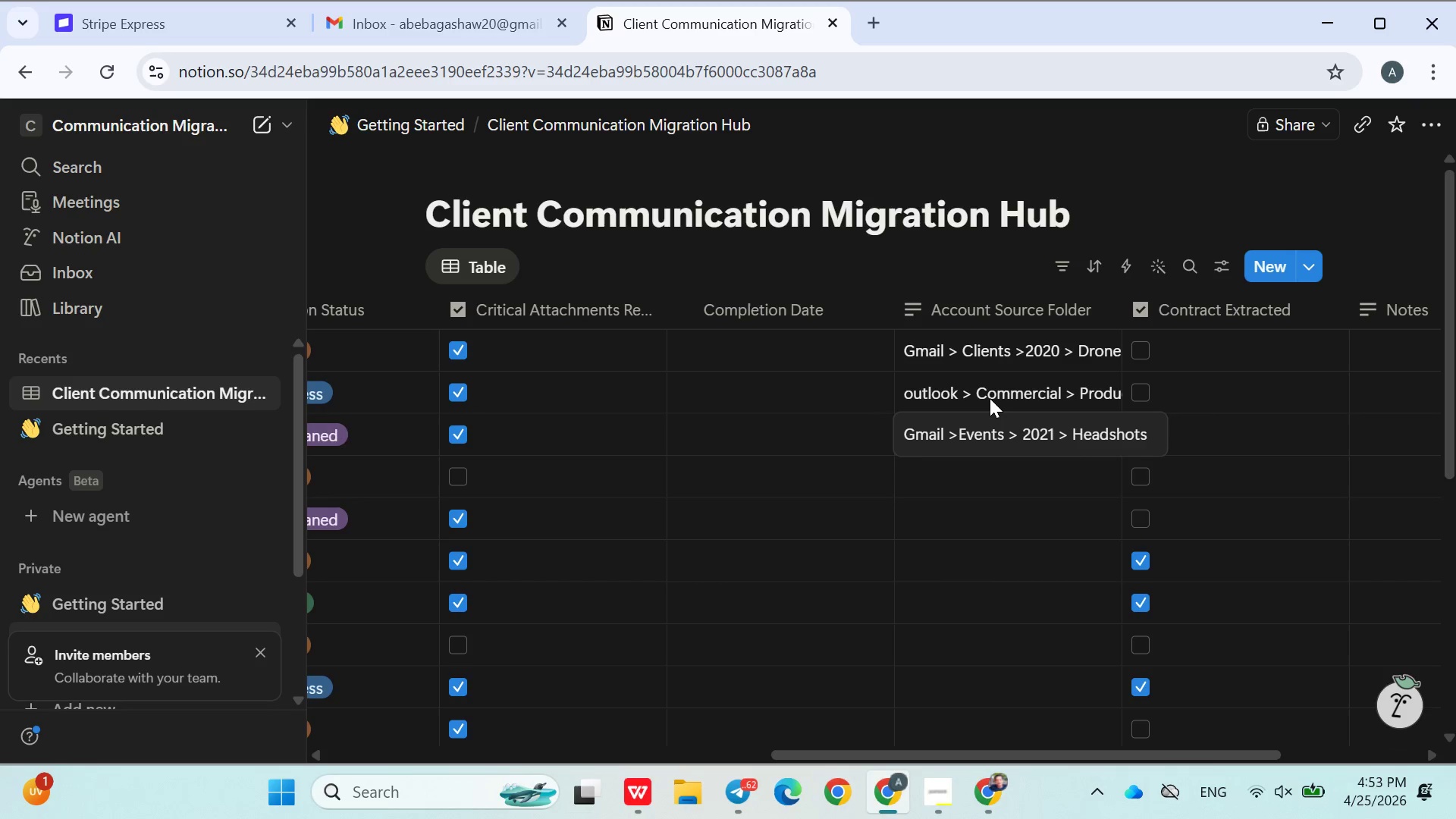 
key(Enter)
 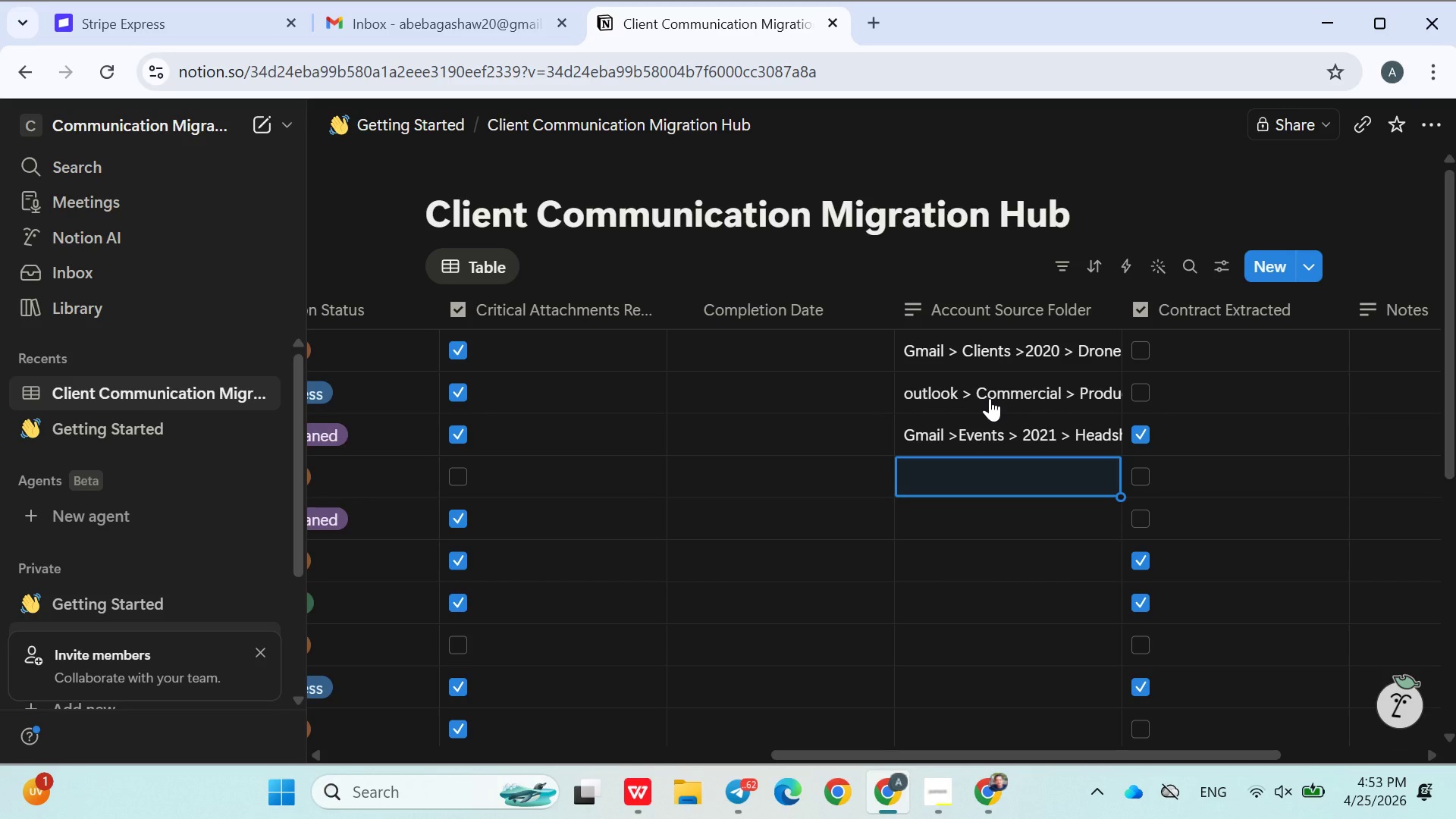 
wait(6.5)
 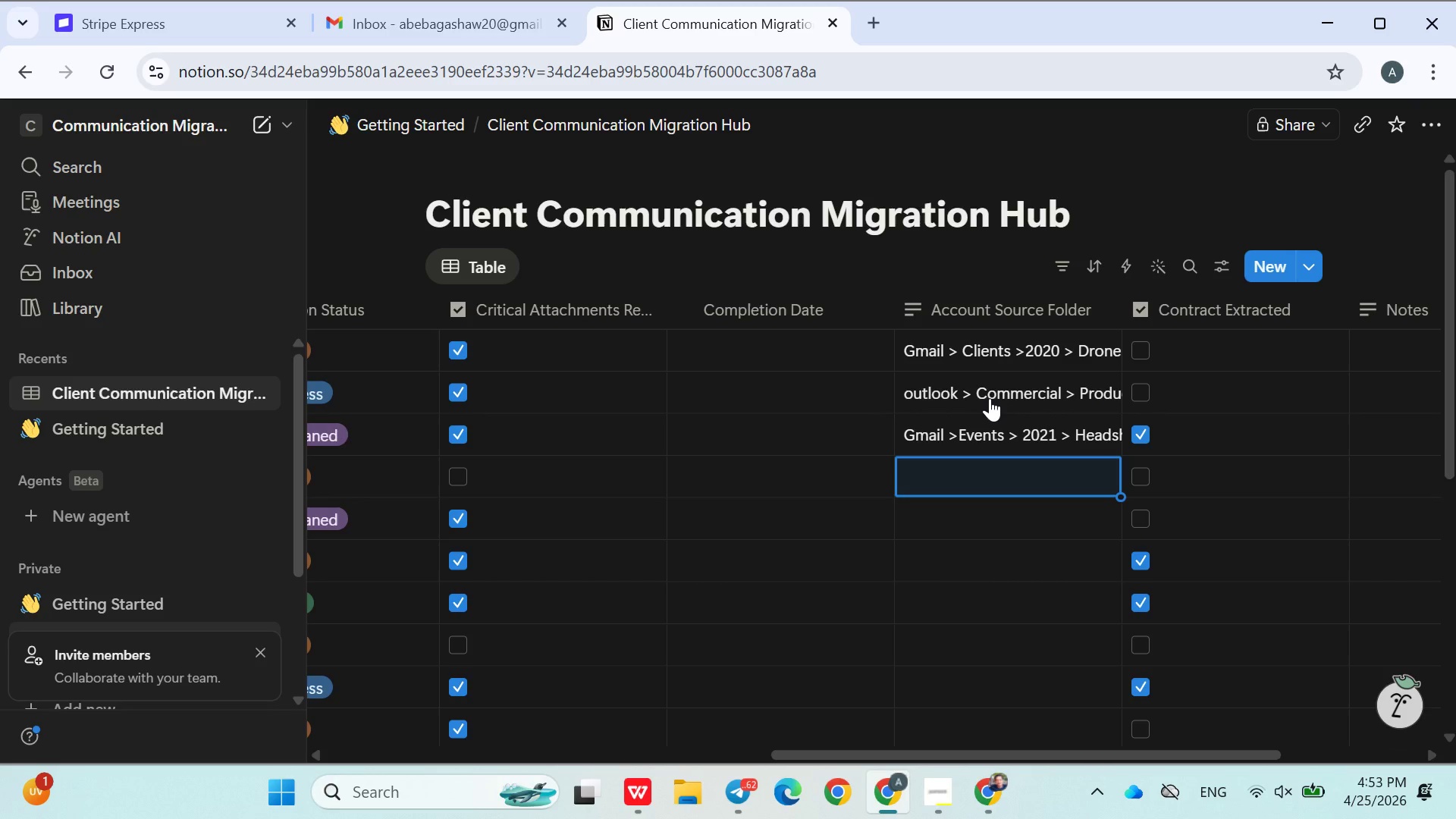 
type(iCloude > work >Product Cmpain)
key(Backspace)
type(gns)
 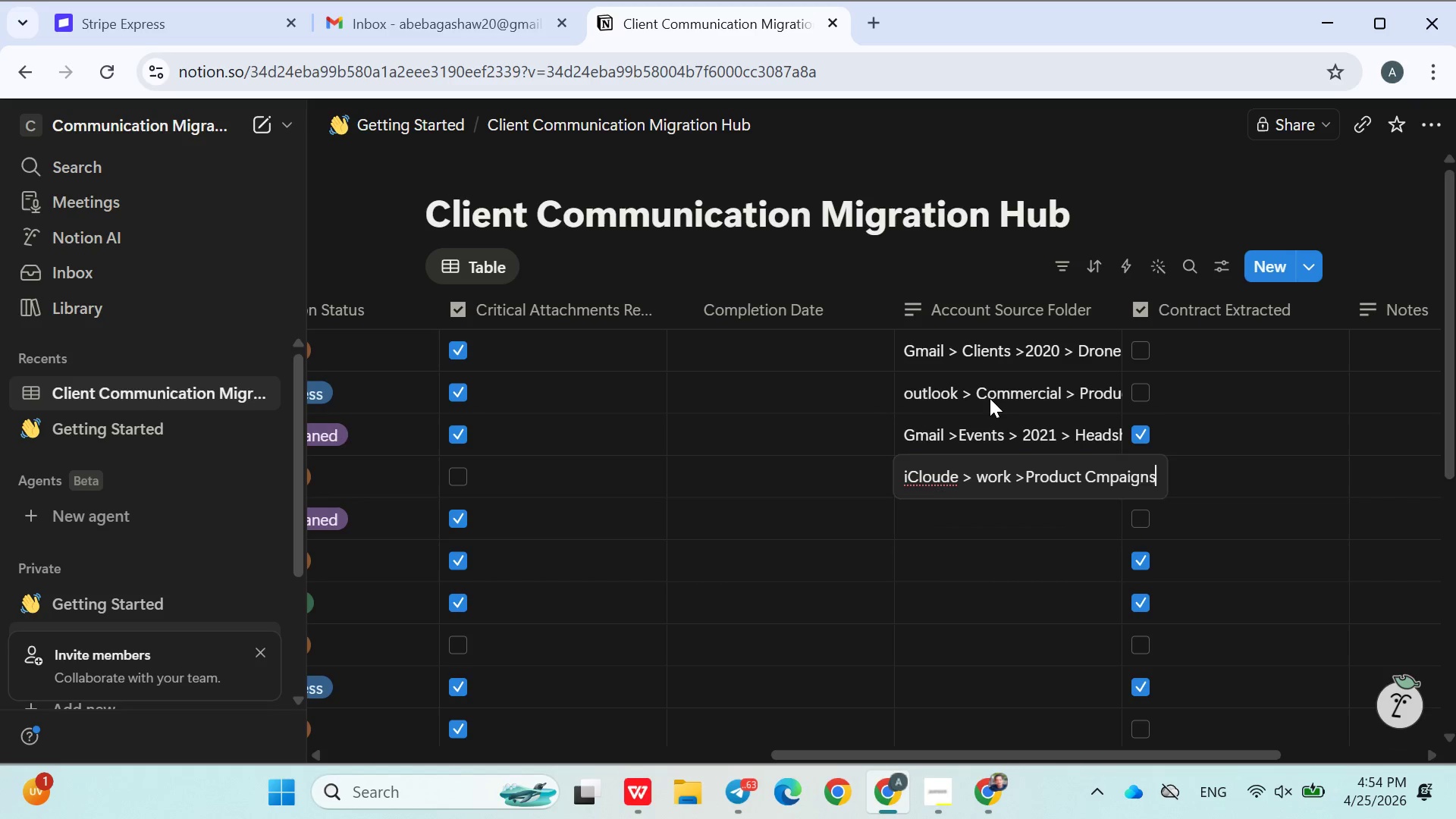 
key(Enter)
 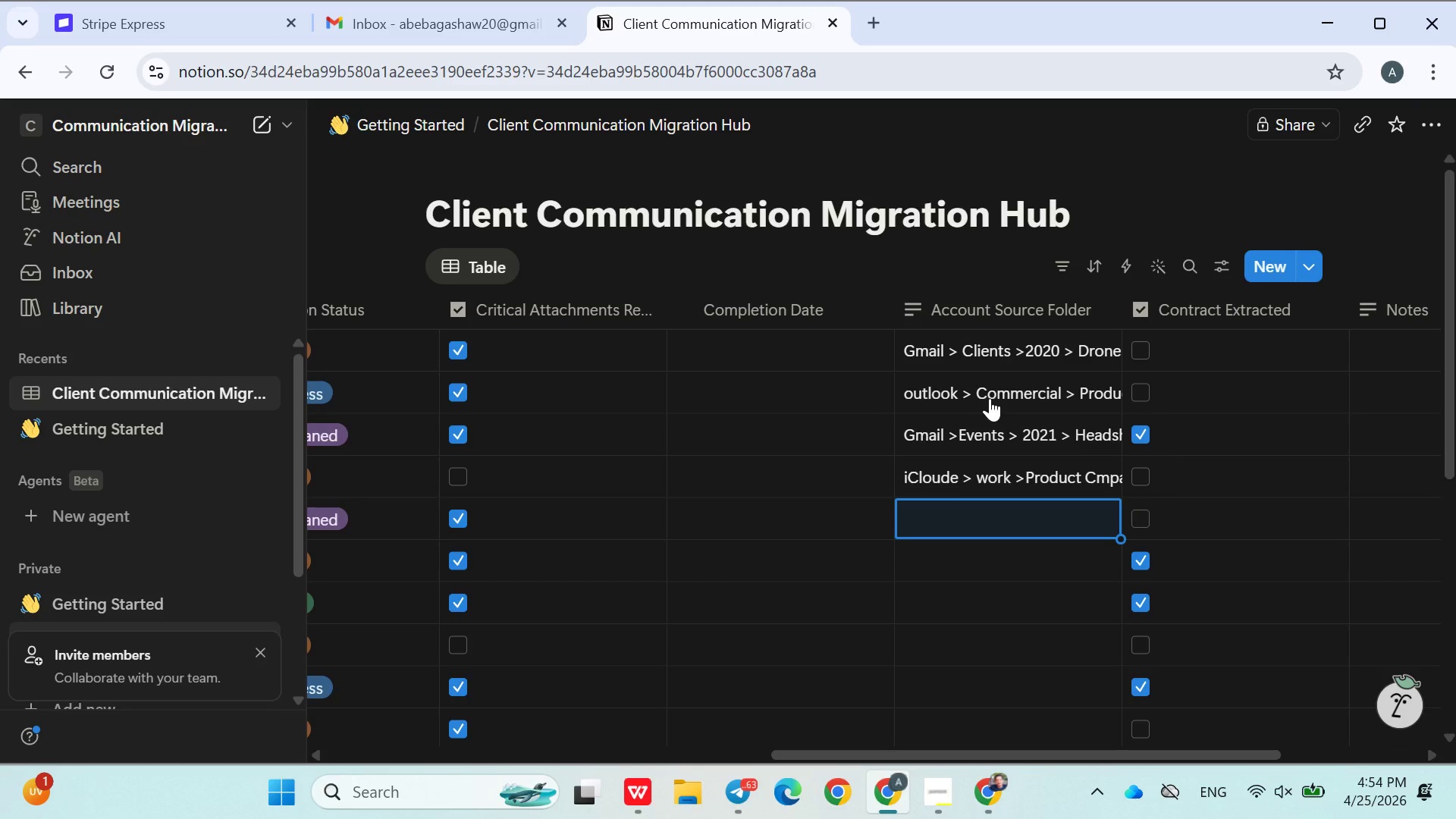 
wait(11.02)
 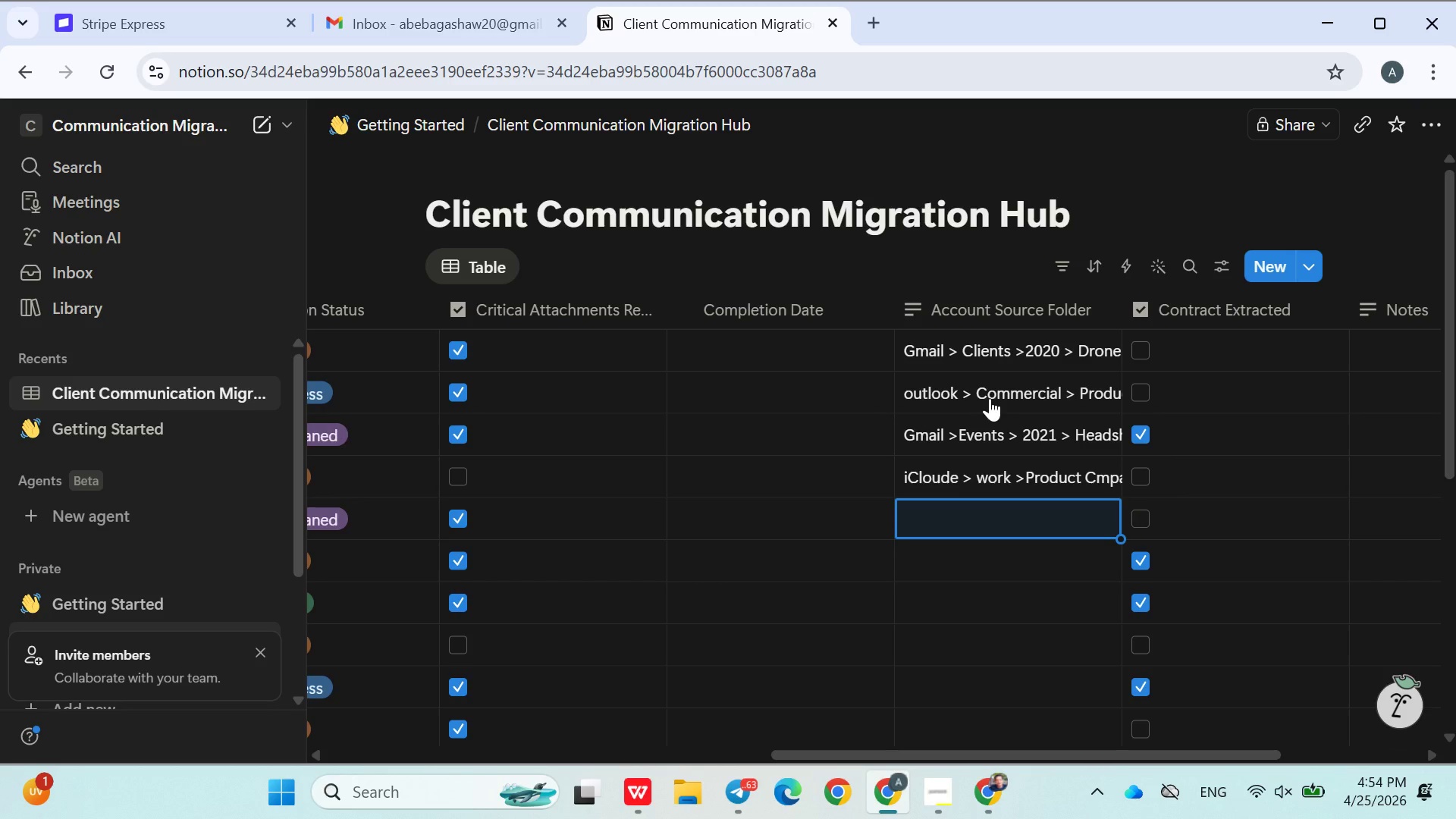 
left_click([792, 453])
 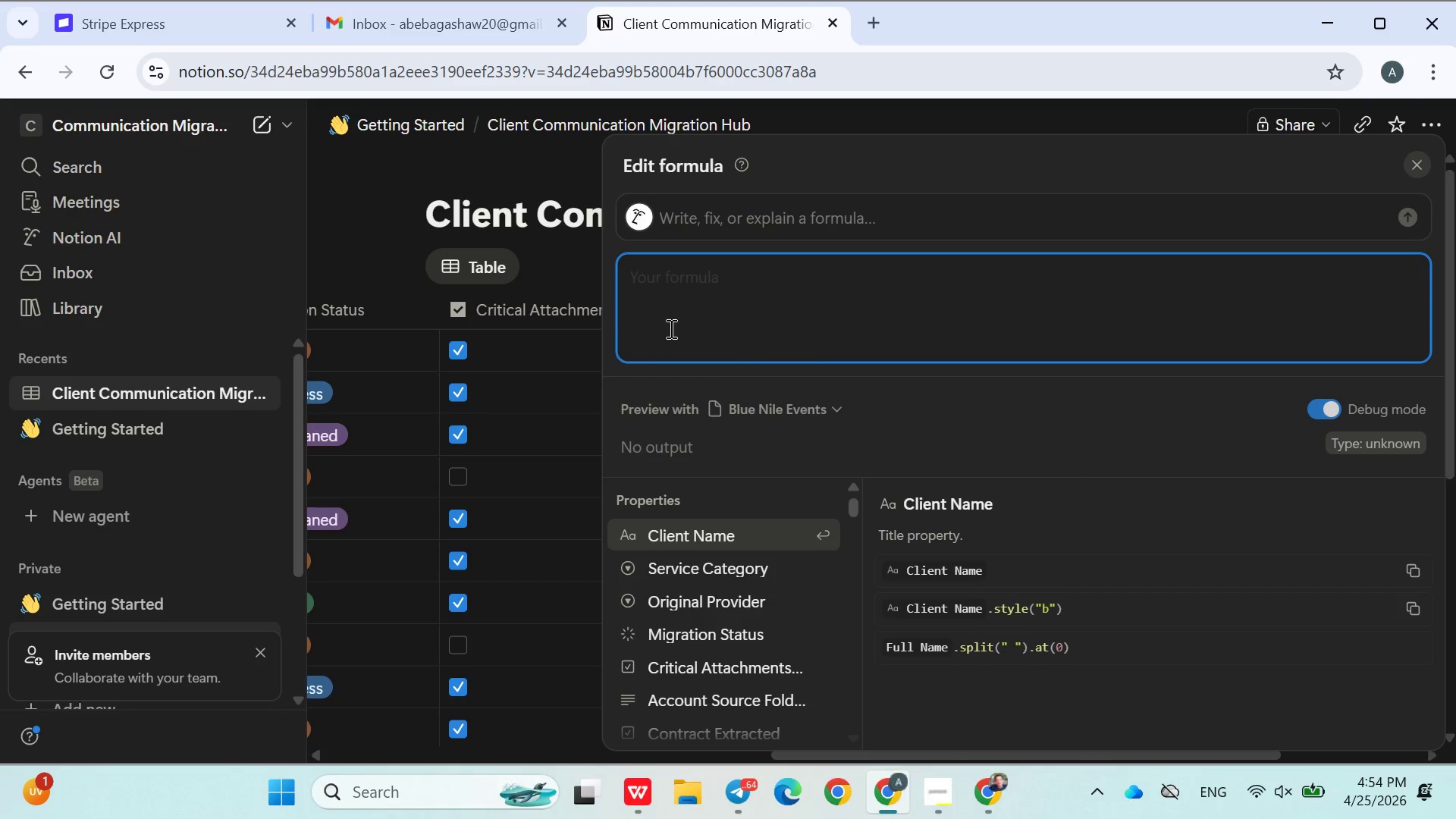 
left_click_drag(start_coordinate=[603, 295], to_coordinate=[567, 278])
 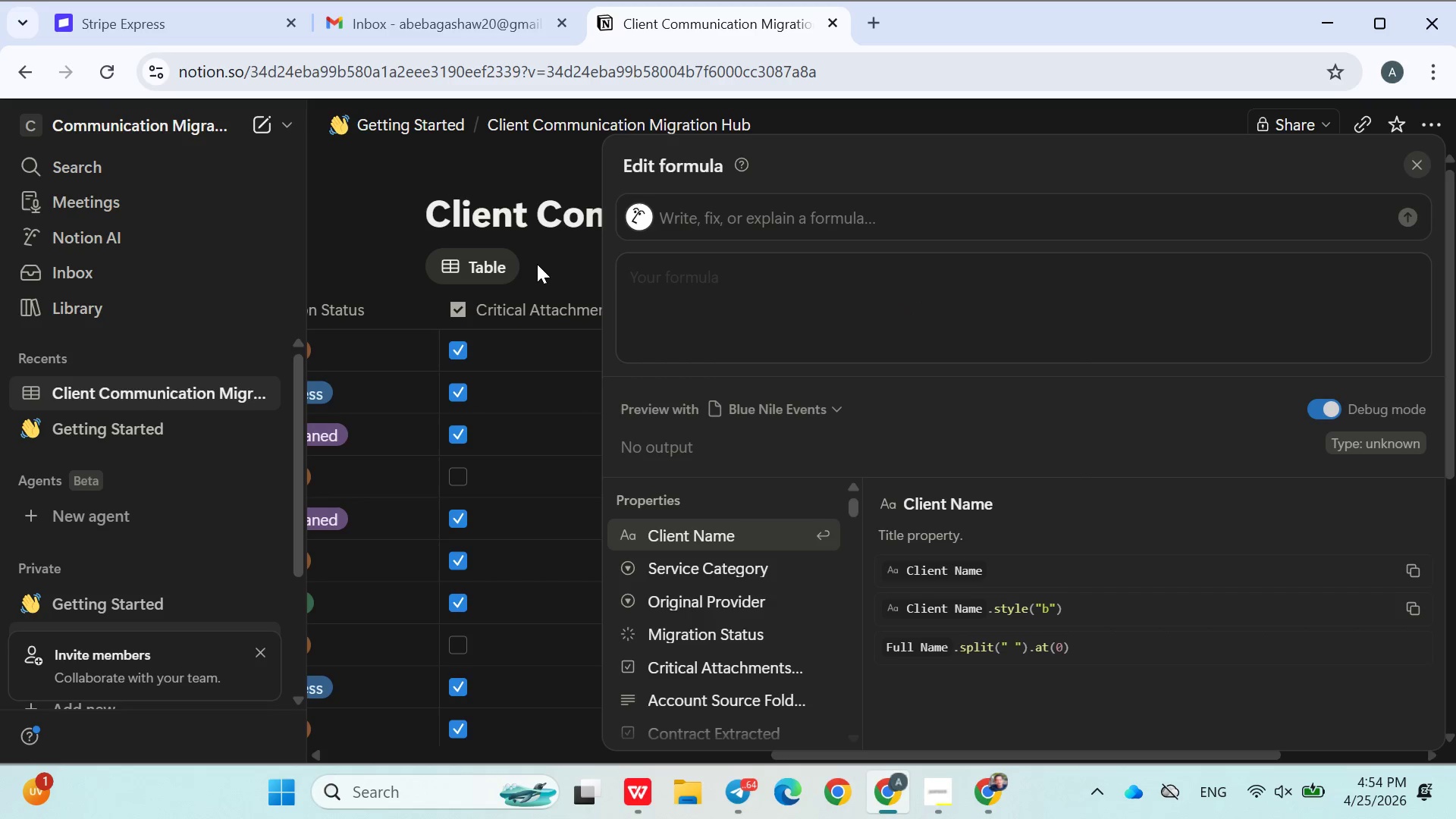 
left_click_drag(start_coordinate=[557, 274], to_coordinate=[529, 262])
 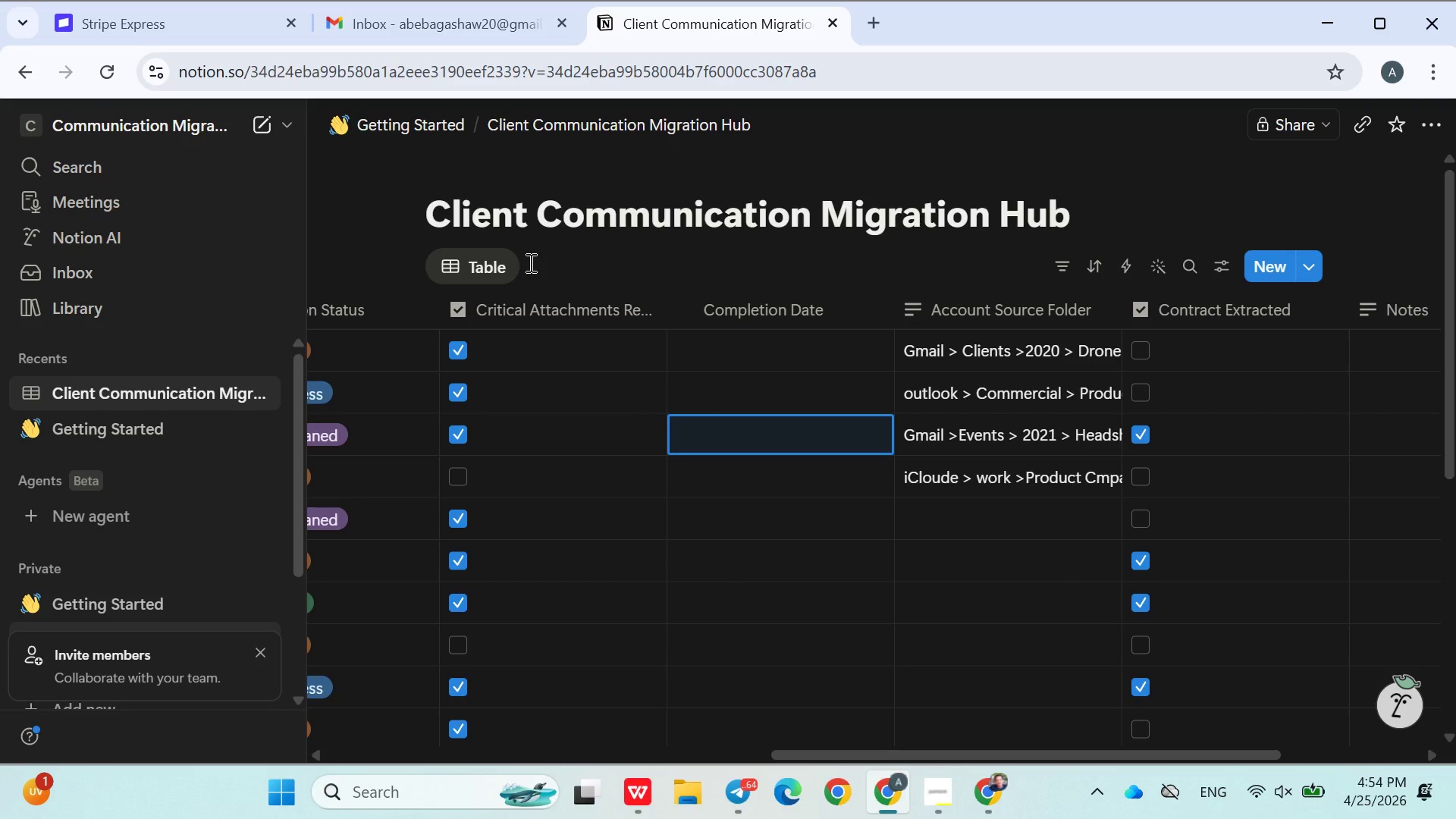 
triple_click([529, 262])
 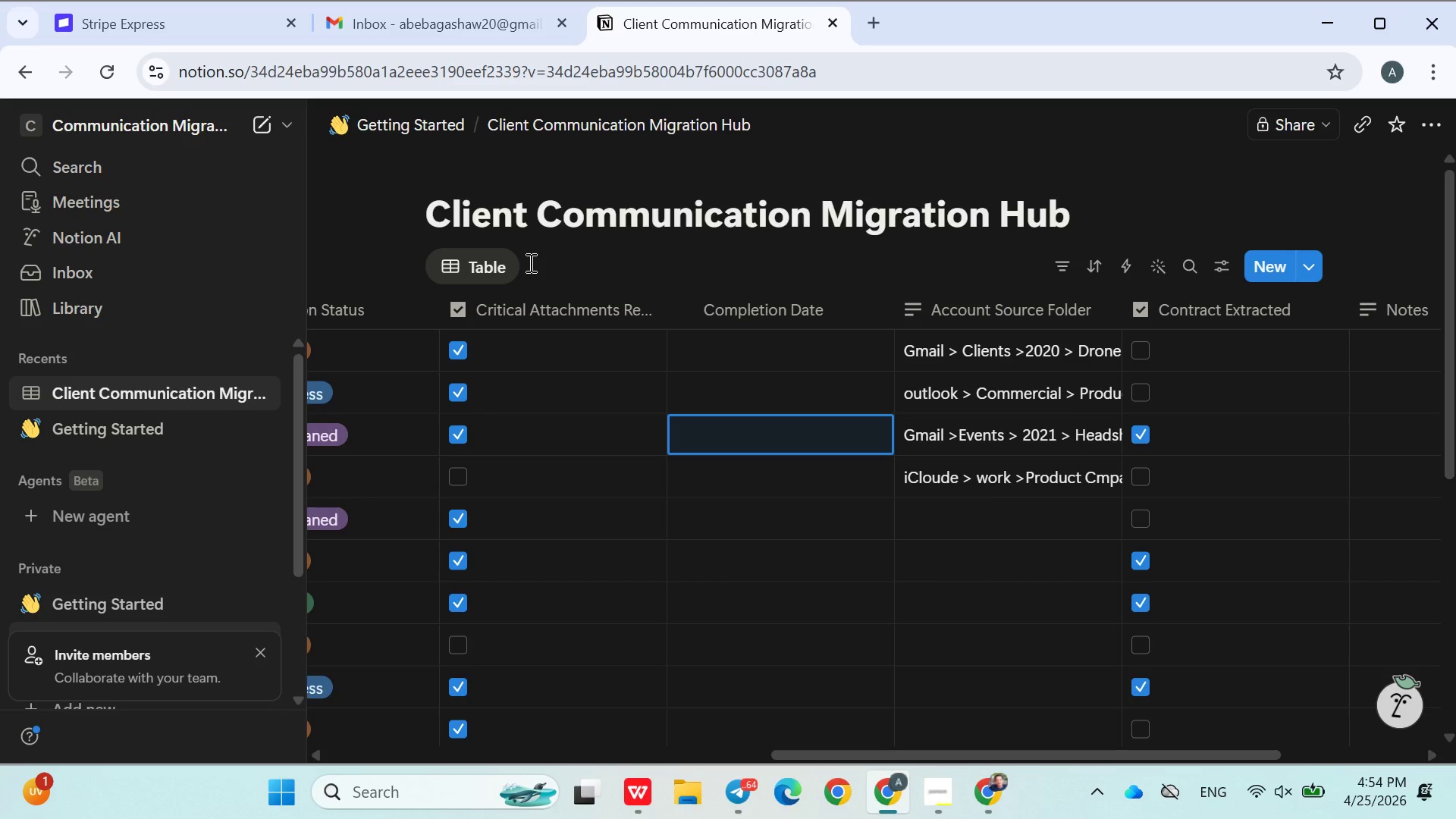 
wait(19.56)
 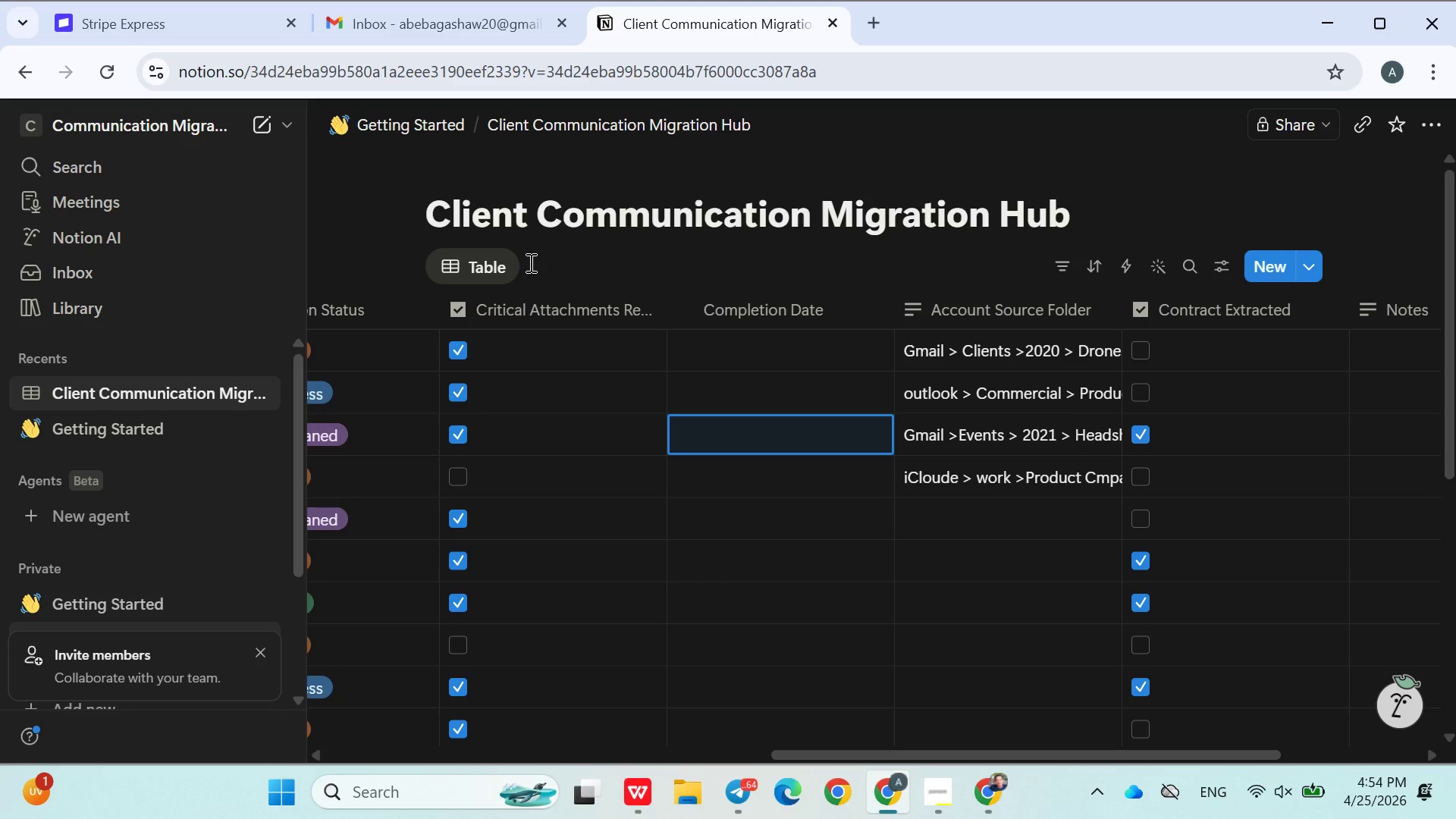 
triple_click([529, 262])
 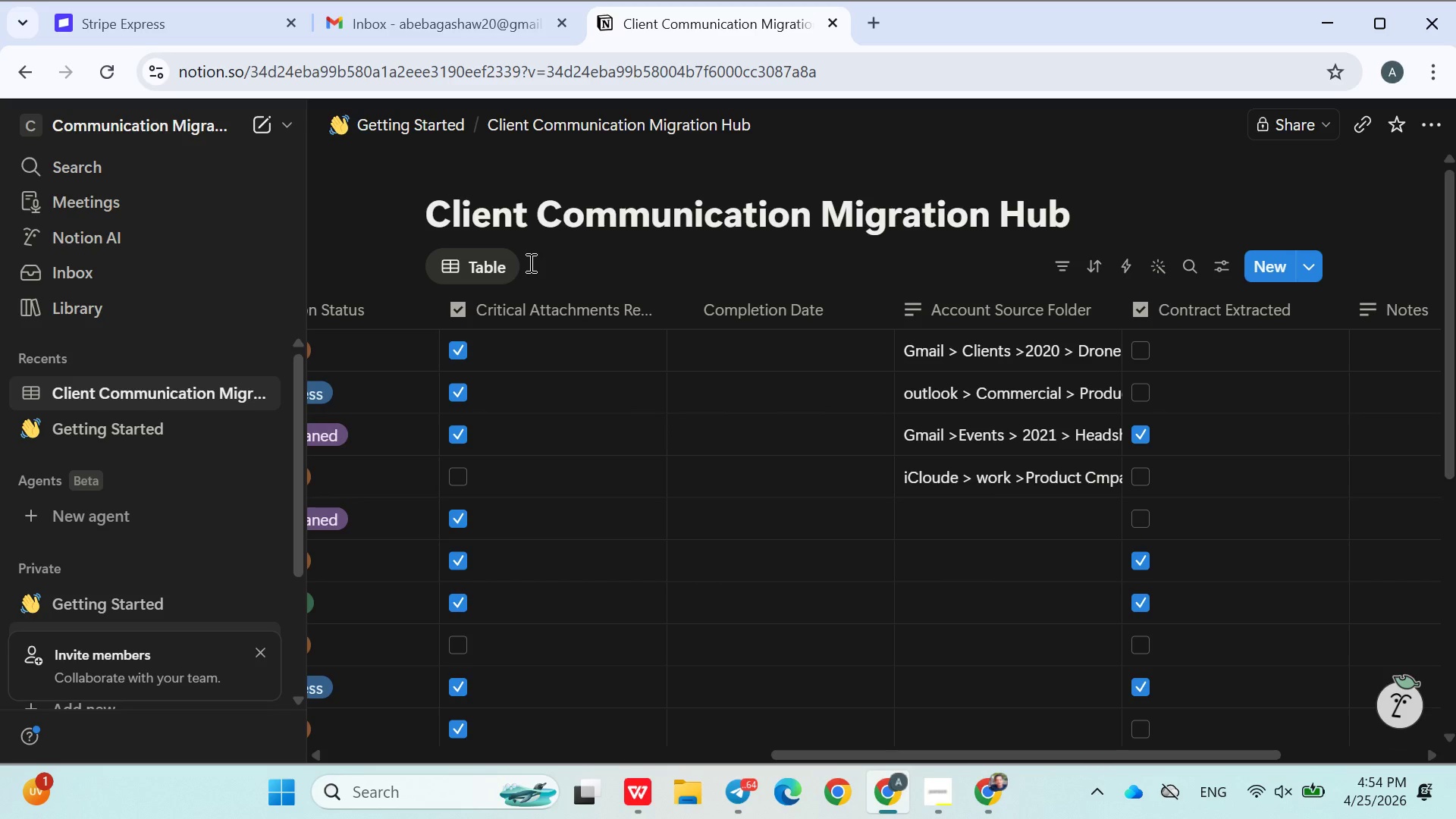 
left_click([529, 262])
 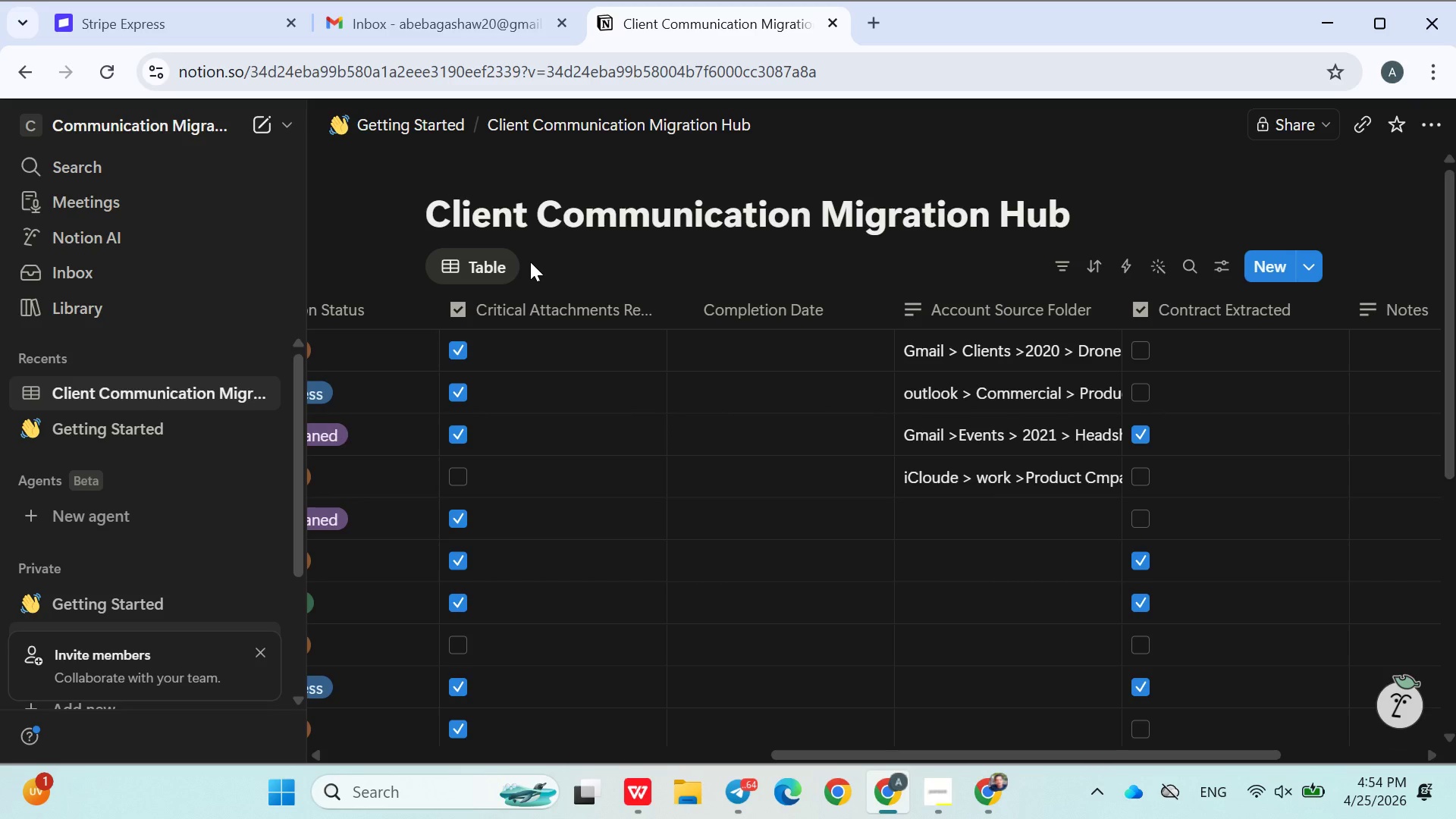 
left_click([530, 262])
 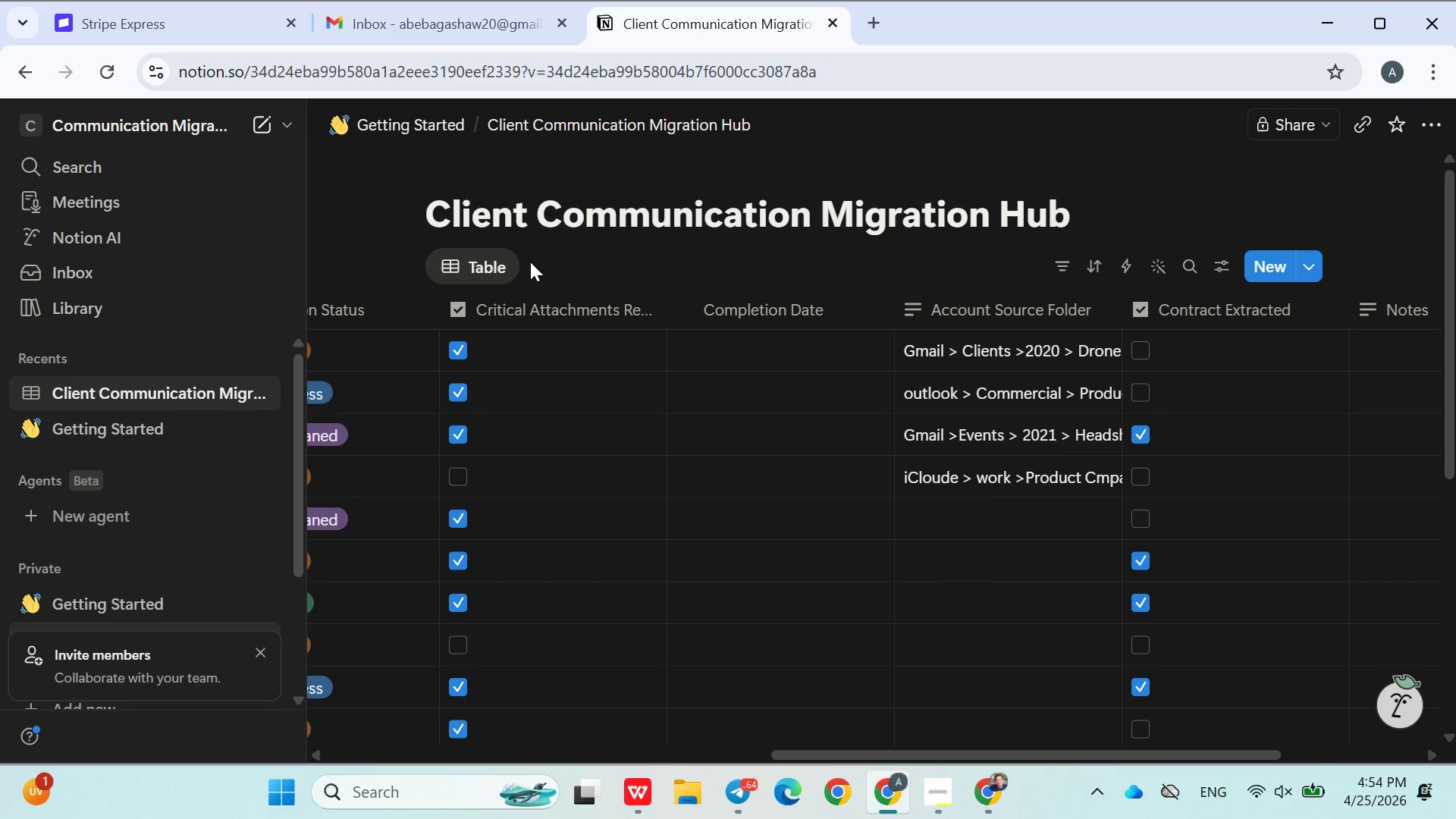 
left_click_drag(start_coordinate=[530, 262], to_coordinate=[934, 494])
 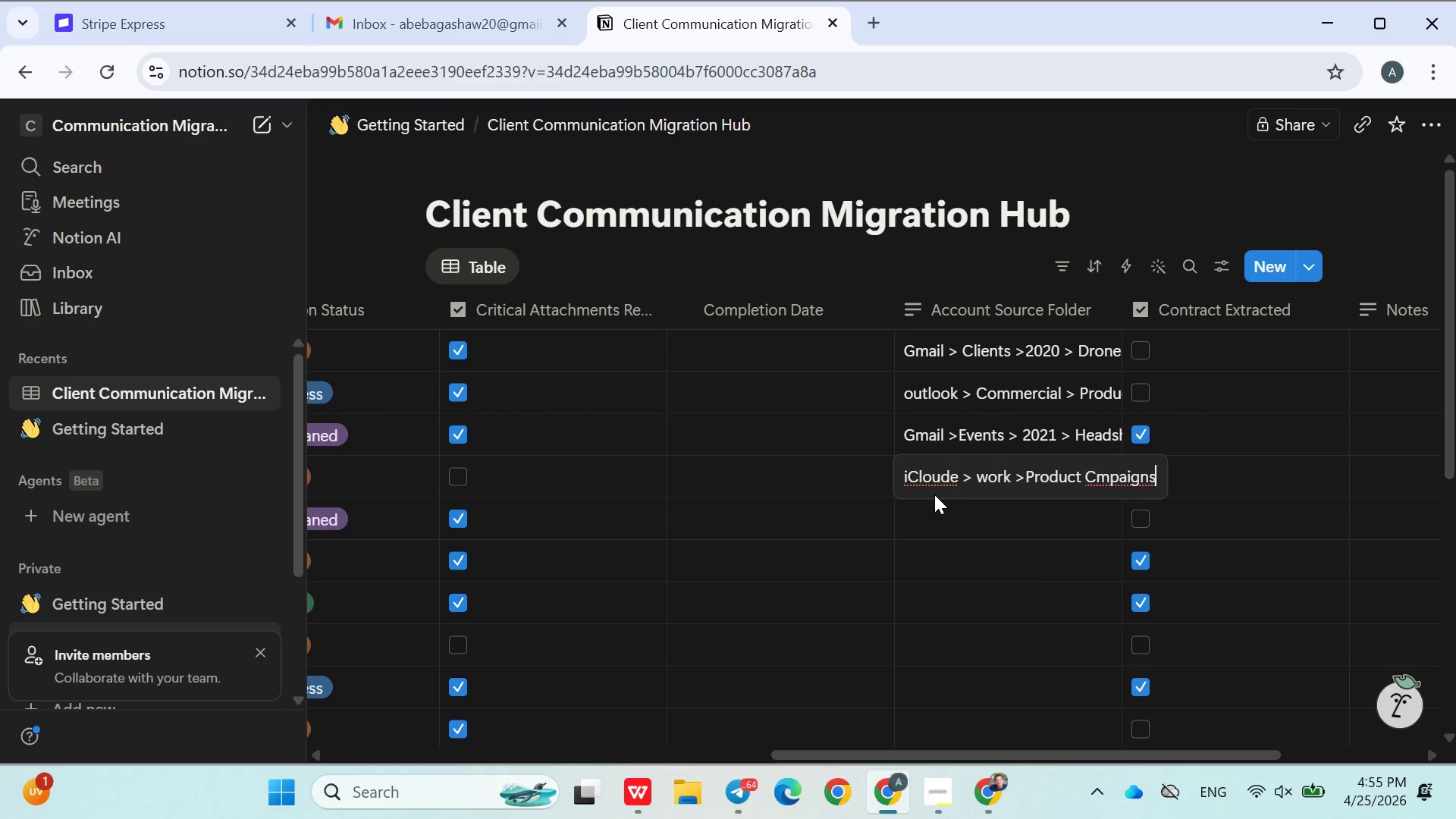 
left_click([934, 494])
 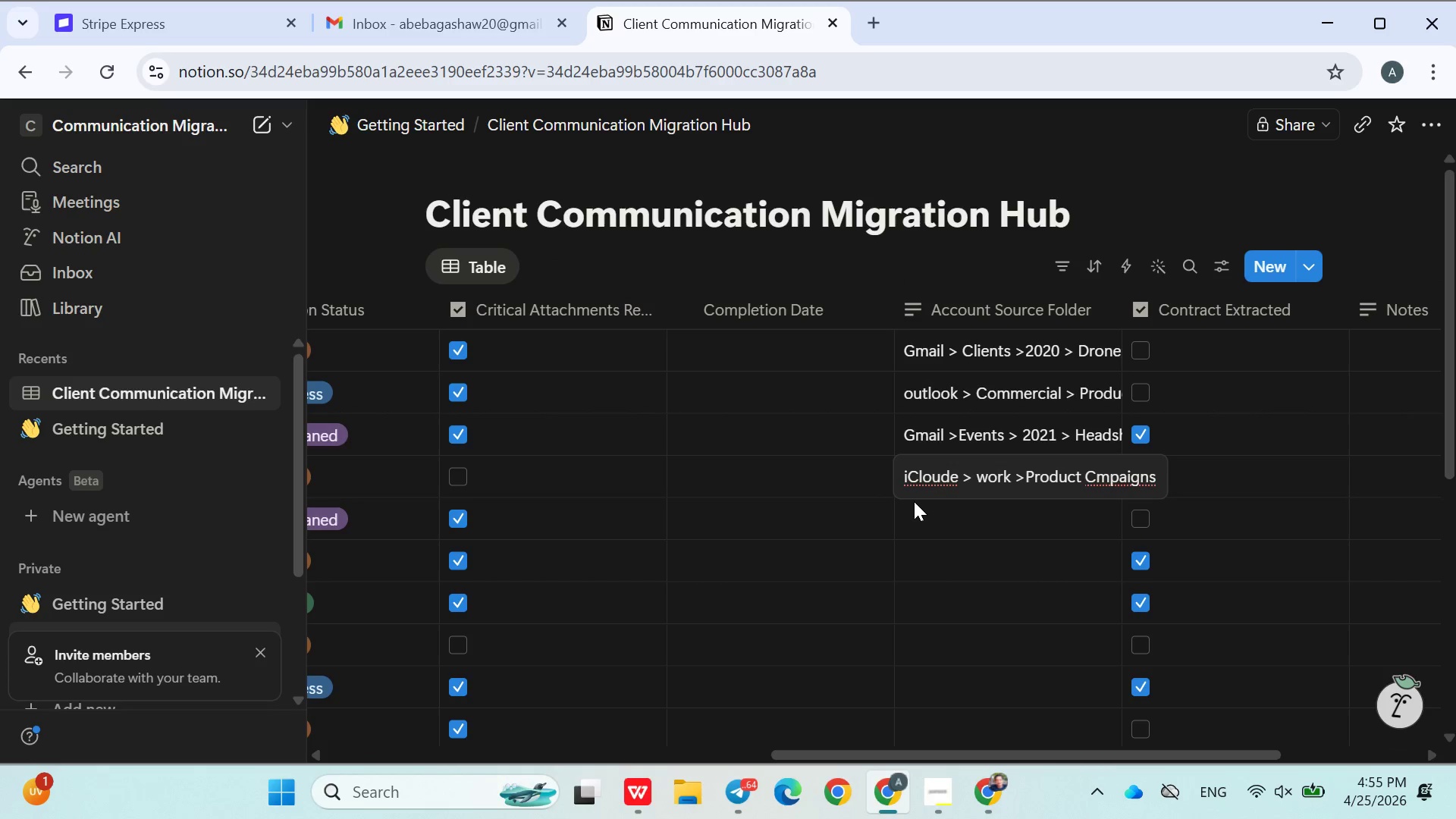 
left_click([931, 513])
 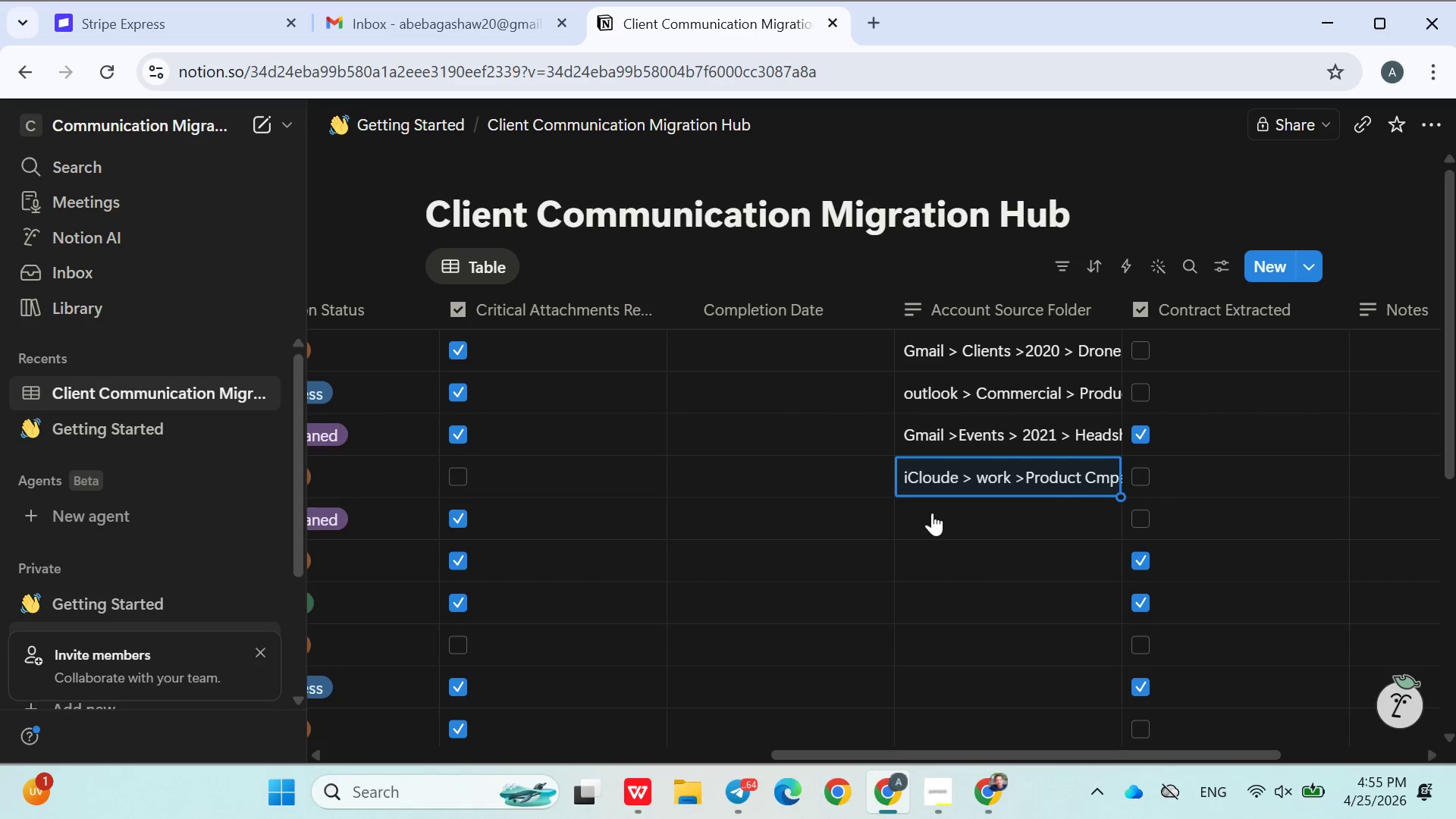 
left_click([932, 513])
 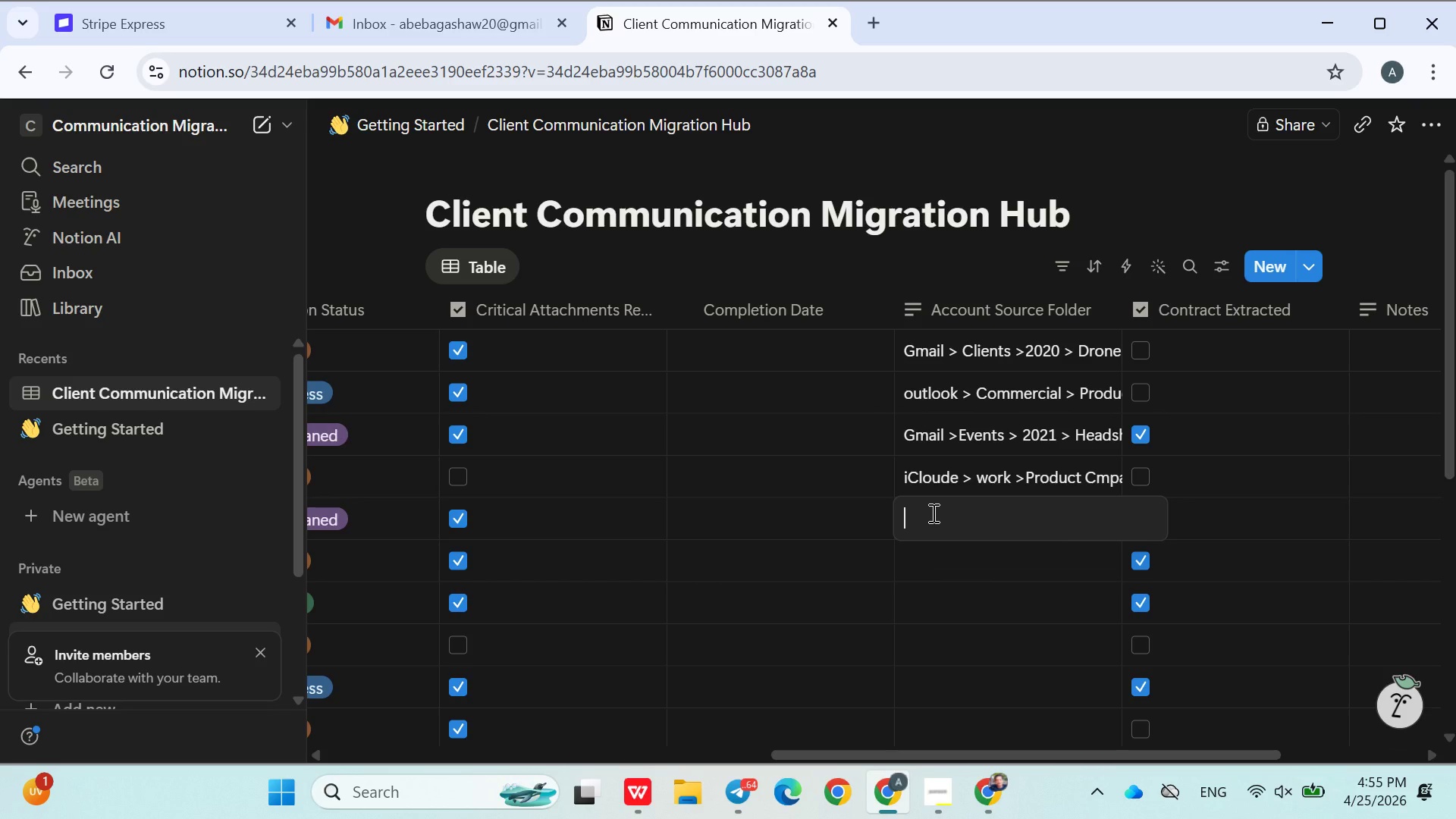 
wait(16.36)
 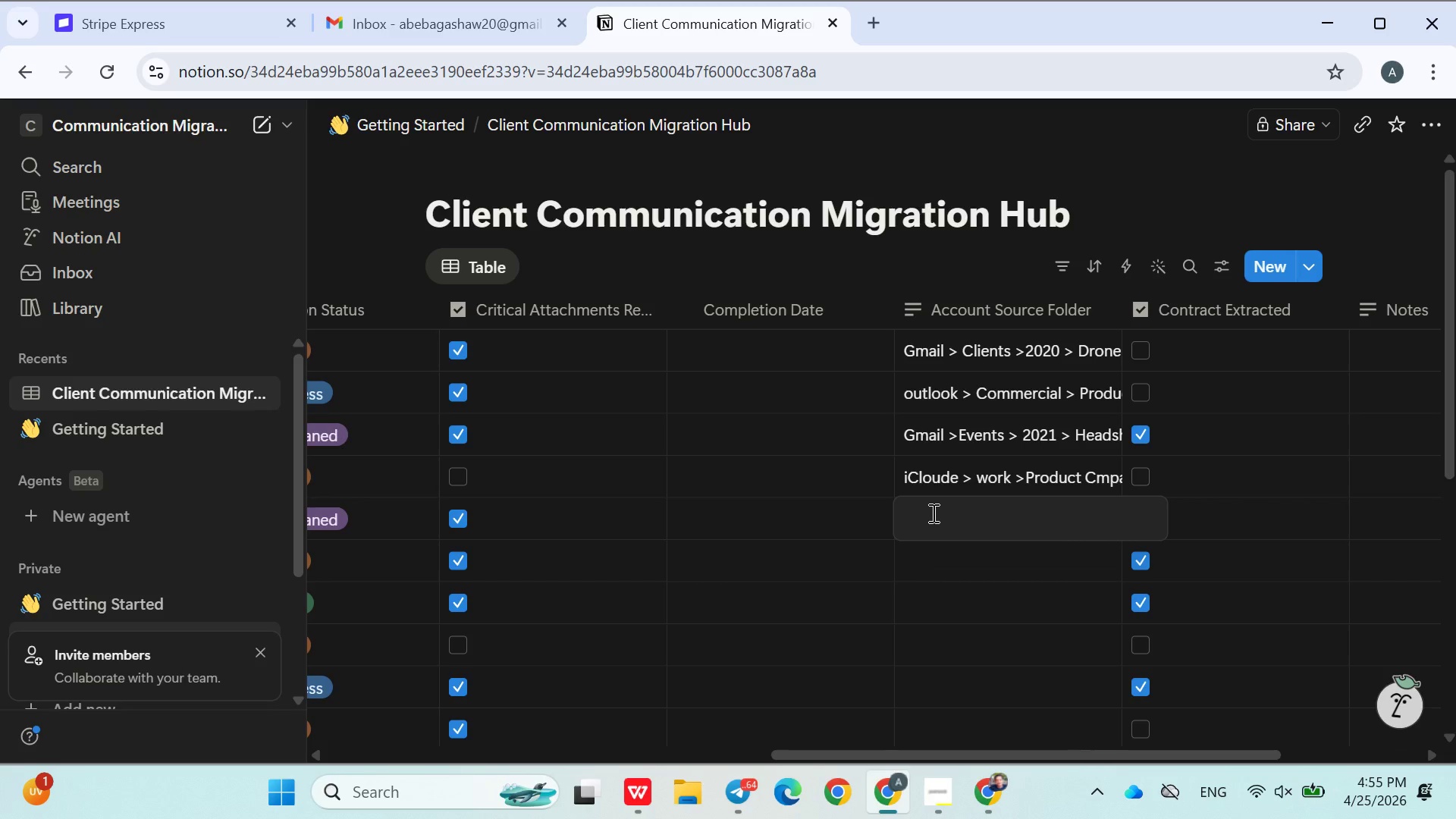 
type(Outlook > Dronr)
key(Backspace)
type(e > Sites @022)
 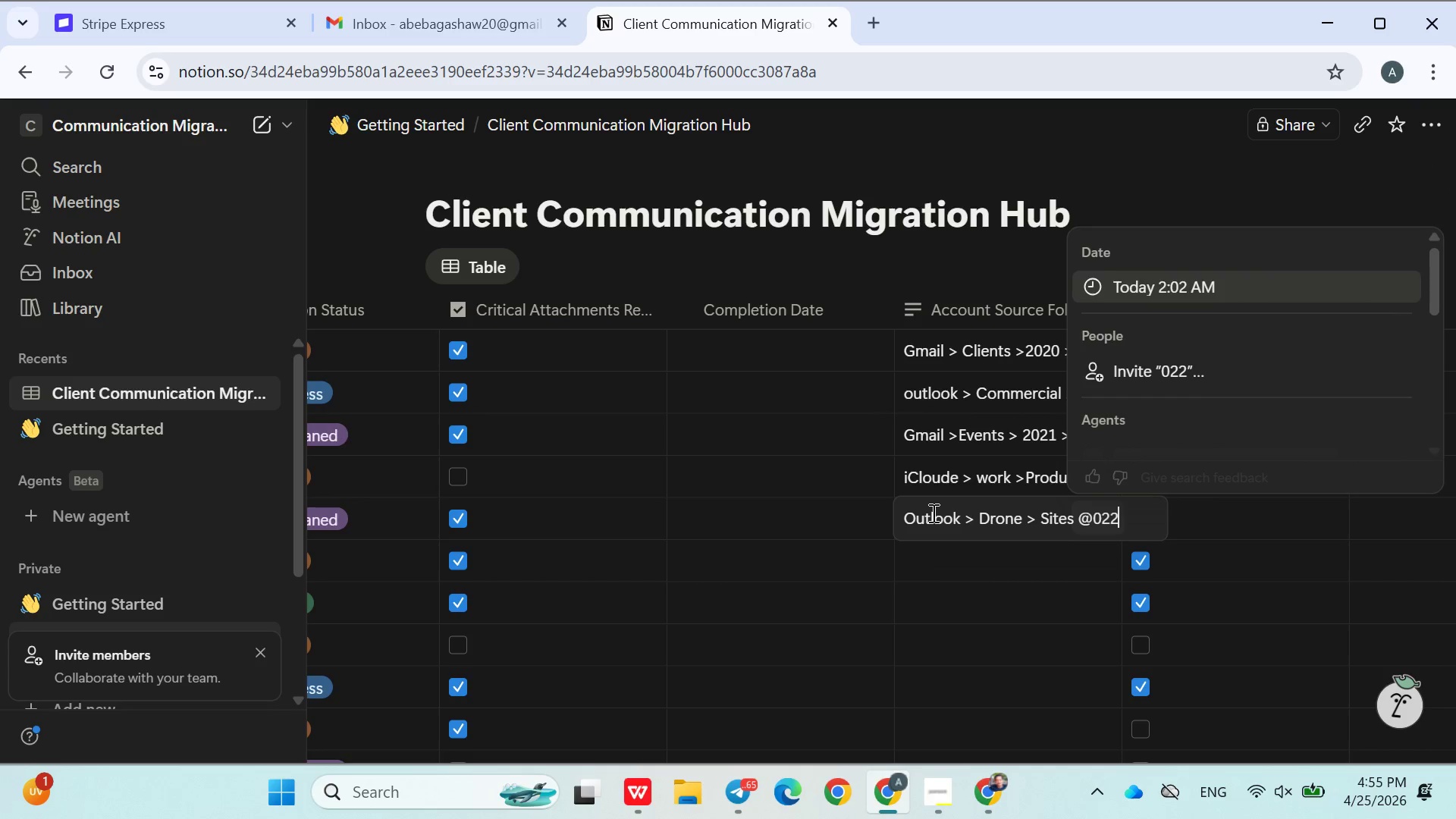 
key(ArrowLeft)
 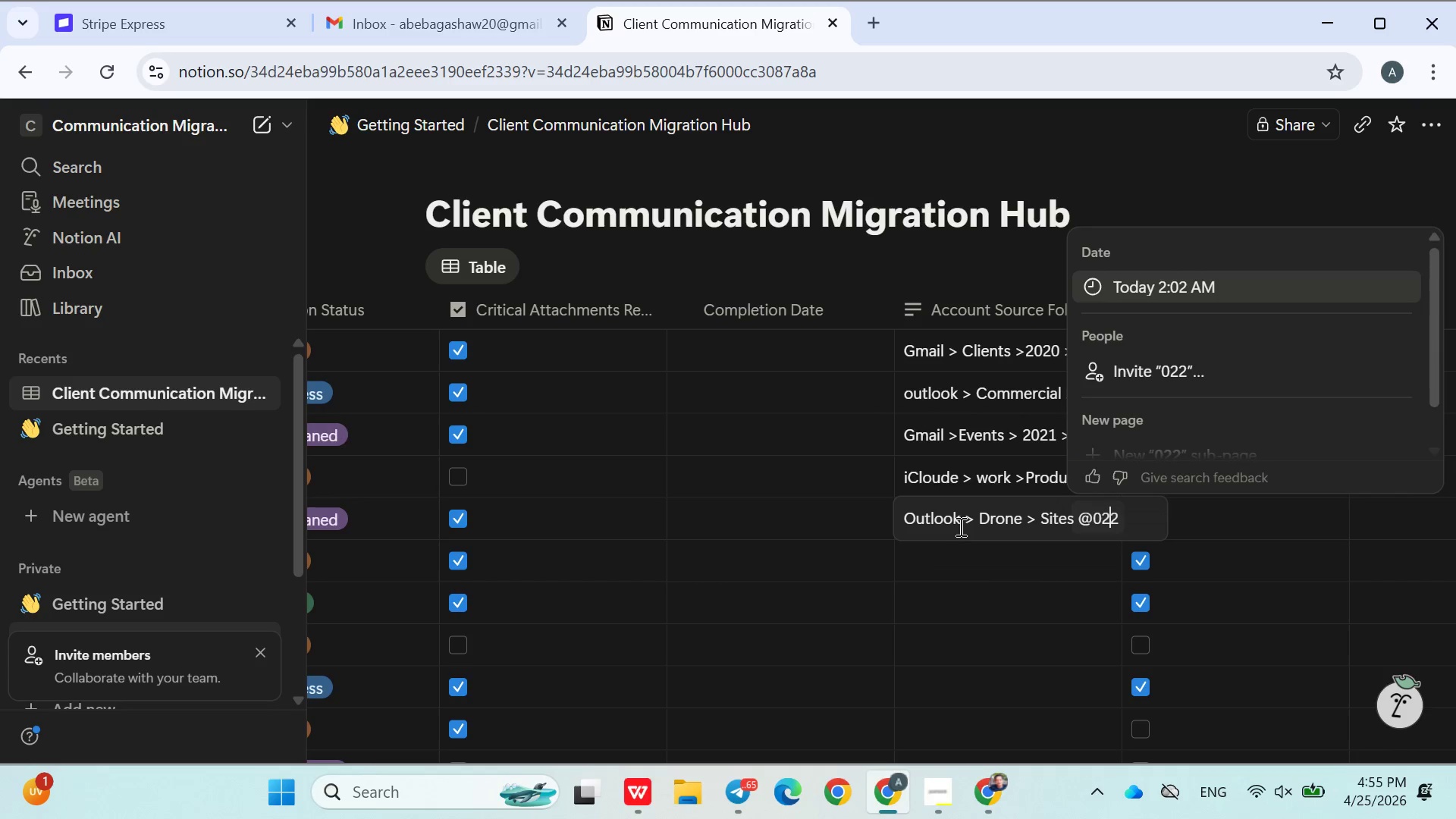 
key(ArrowLeft)
 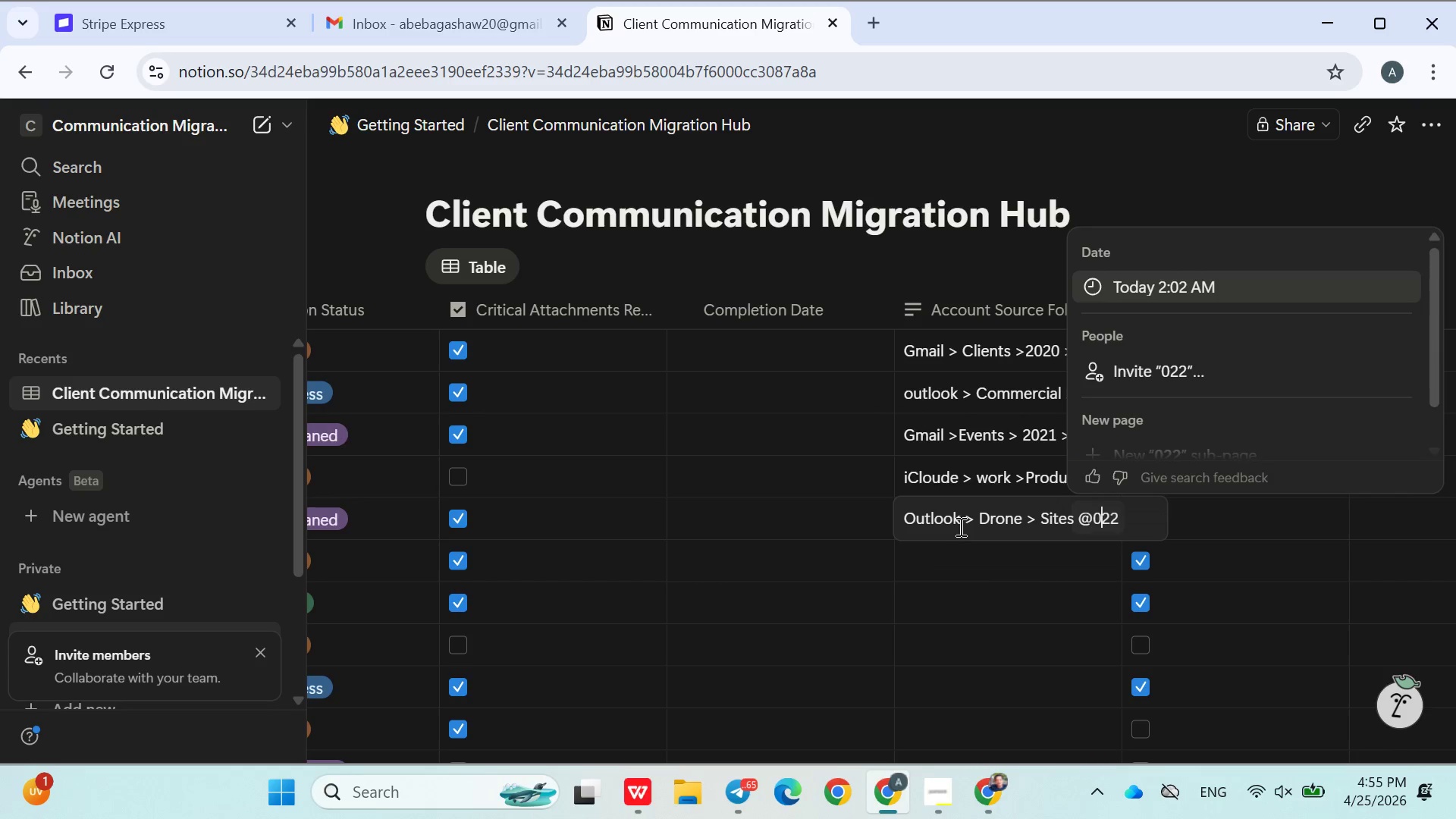 
key(ArrowLeft)
 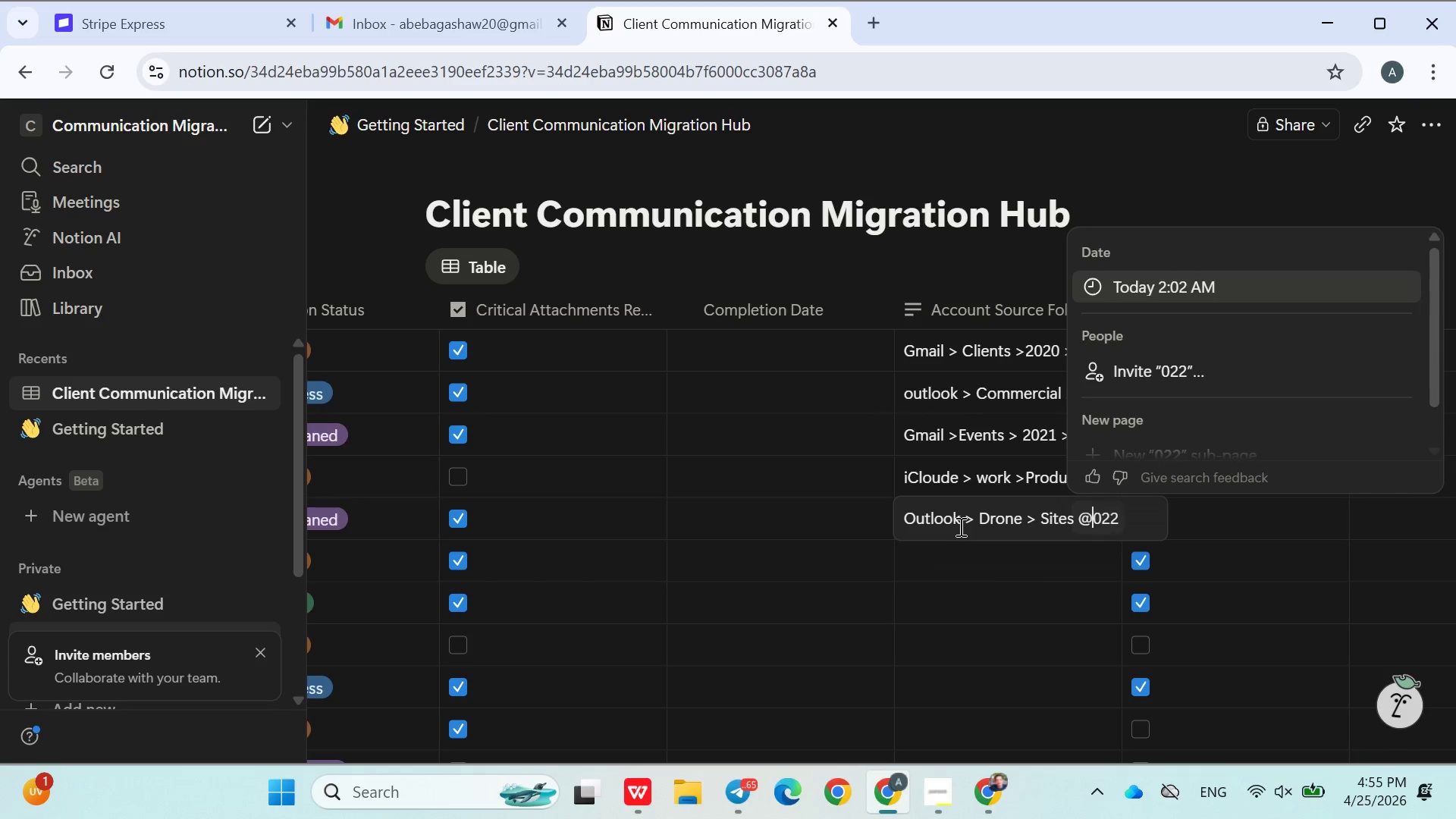 
key(Backspace)
 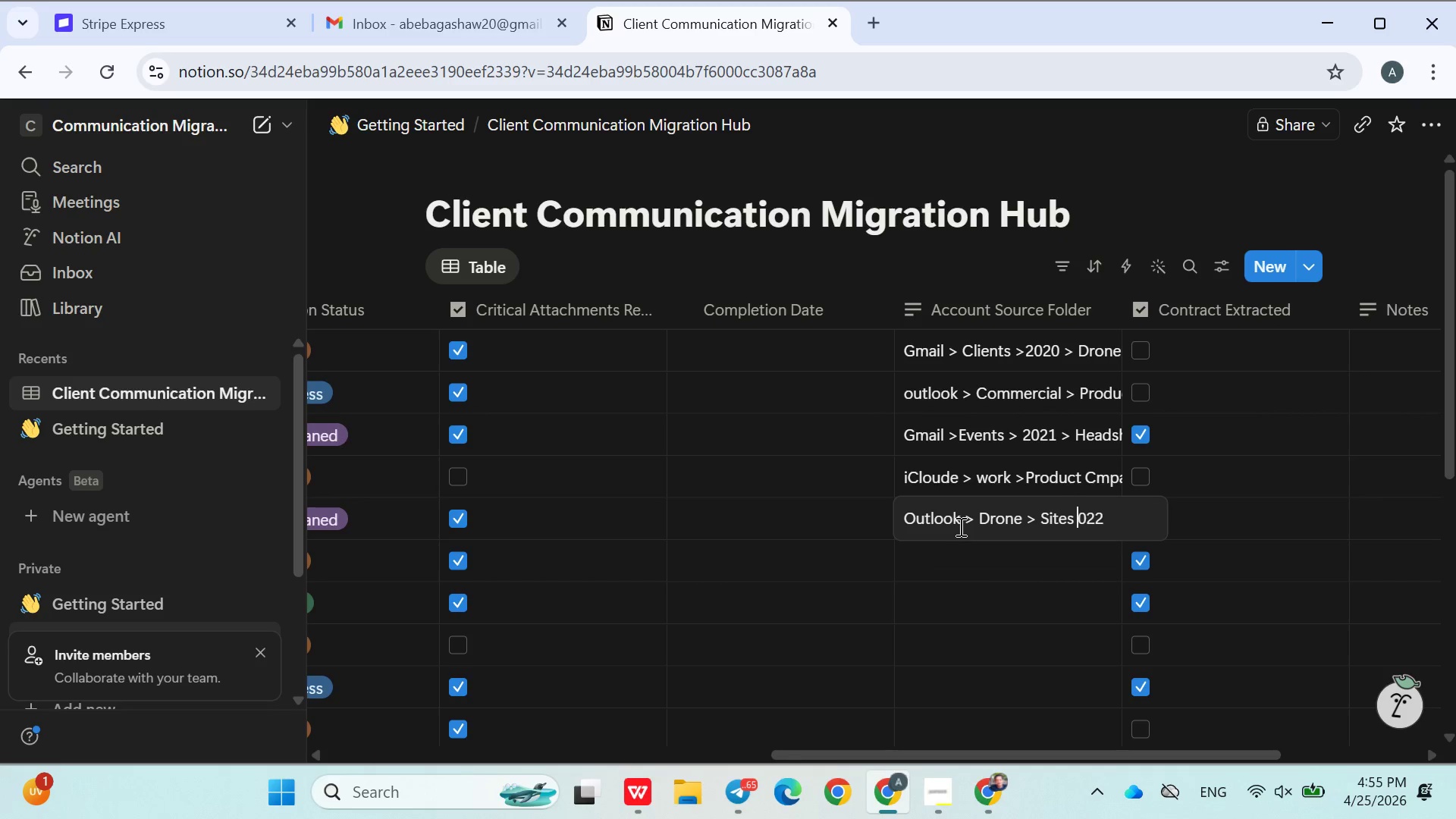 
key(2)
 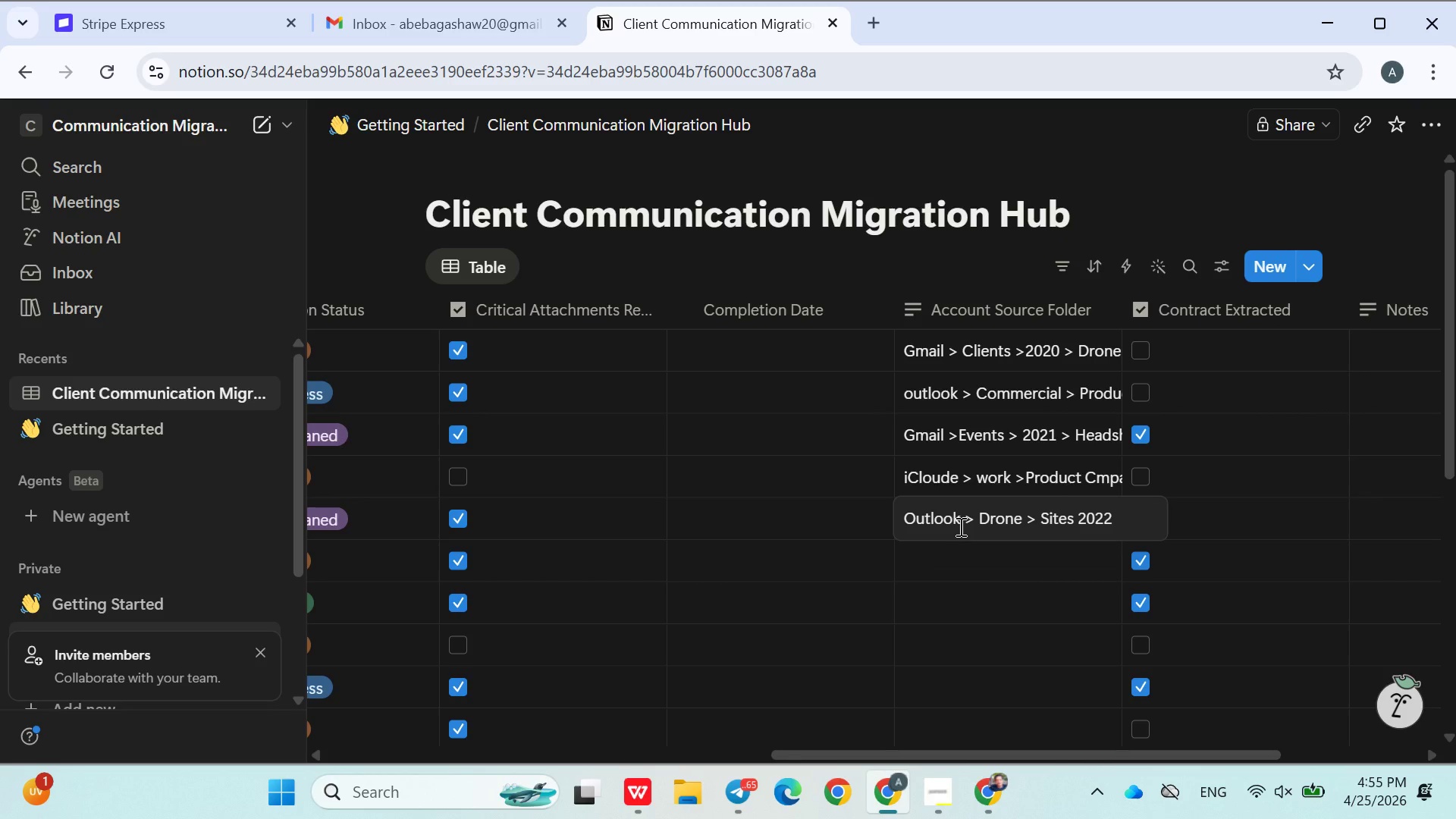 
key(Enter)
 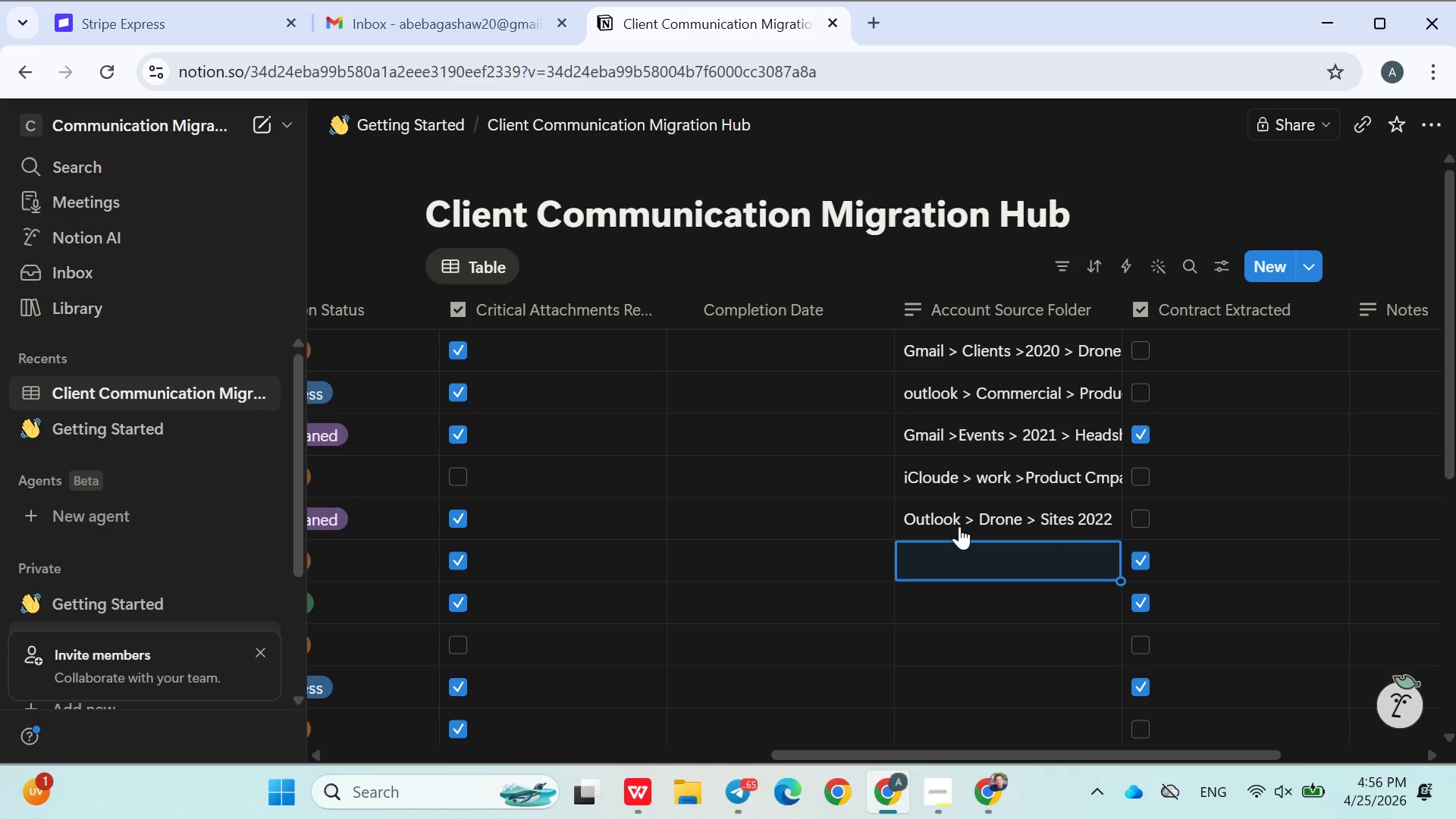 
type(Gmail > )
 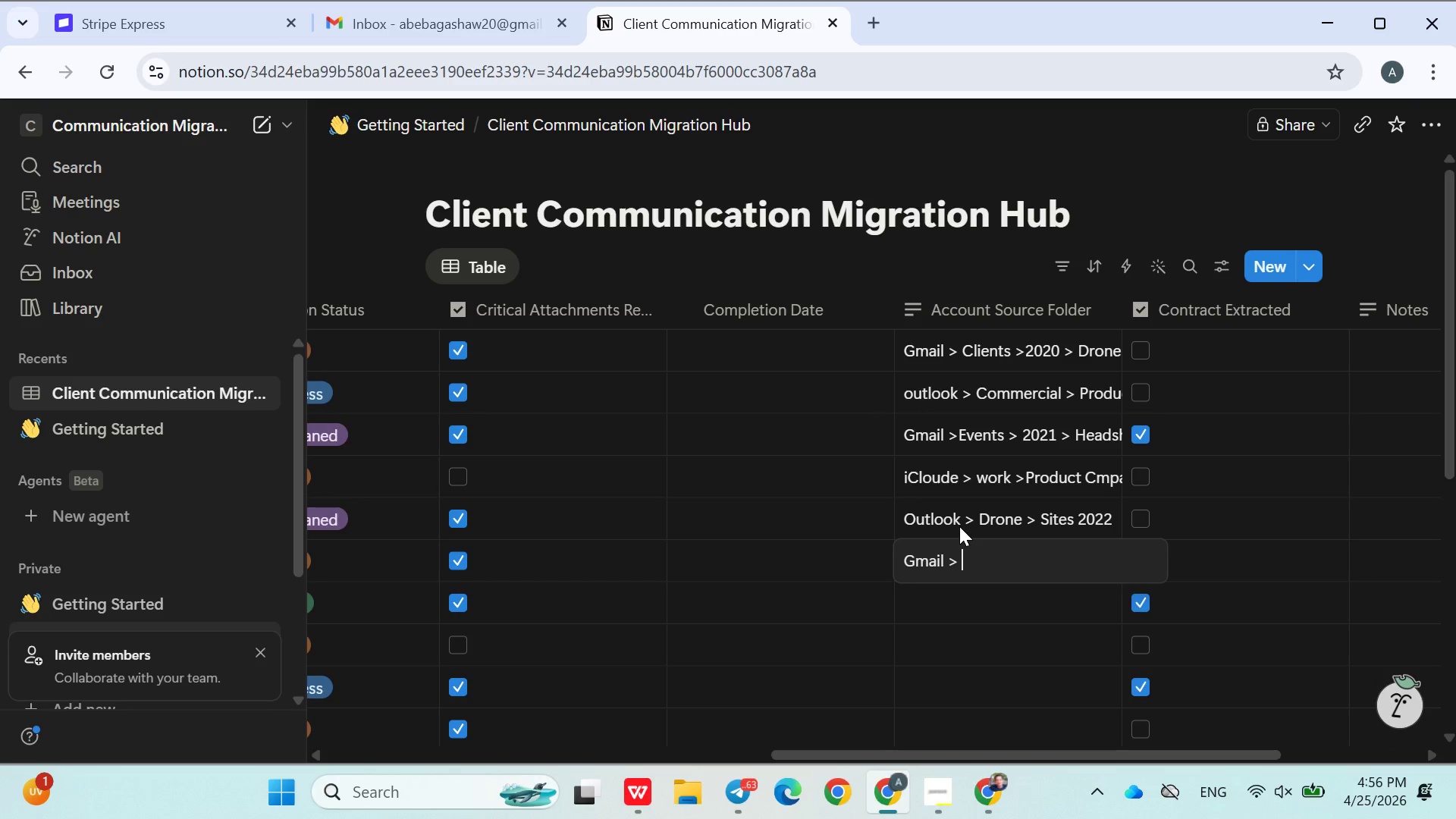 
type(Fash)
 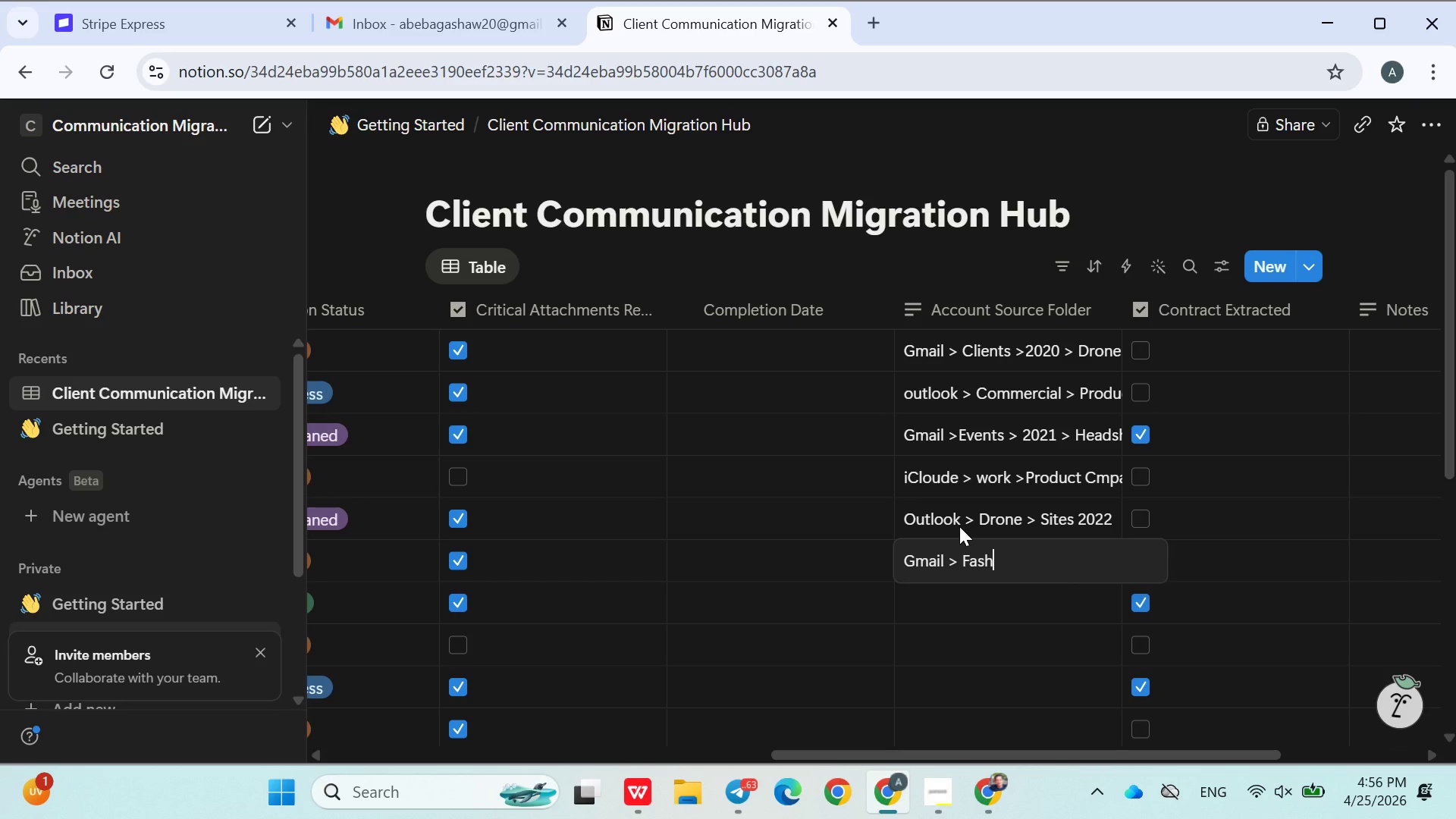 
type(ion > )
 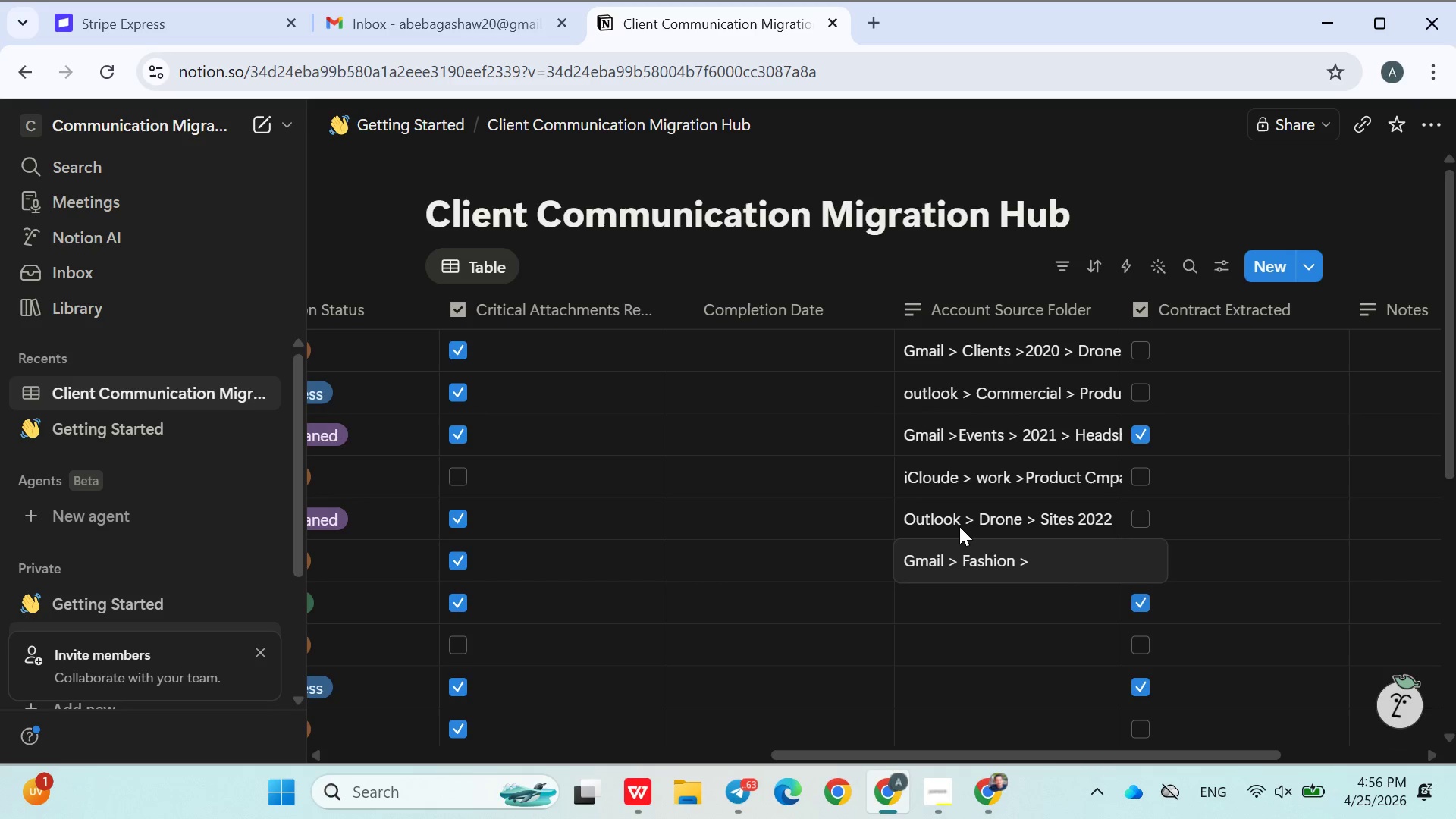 
wait(7.36)
 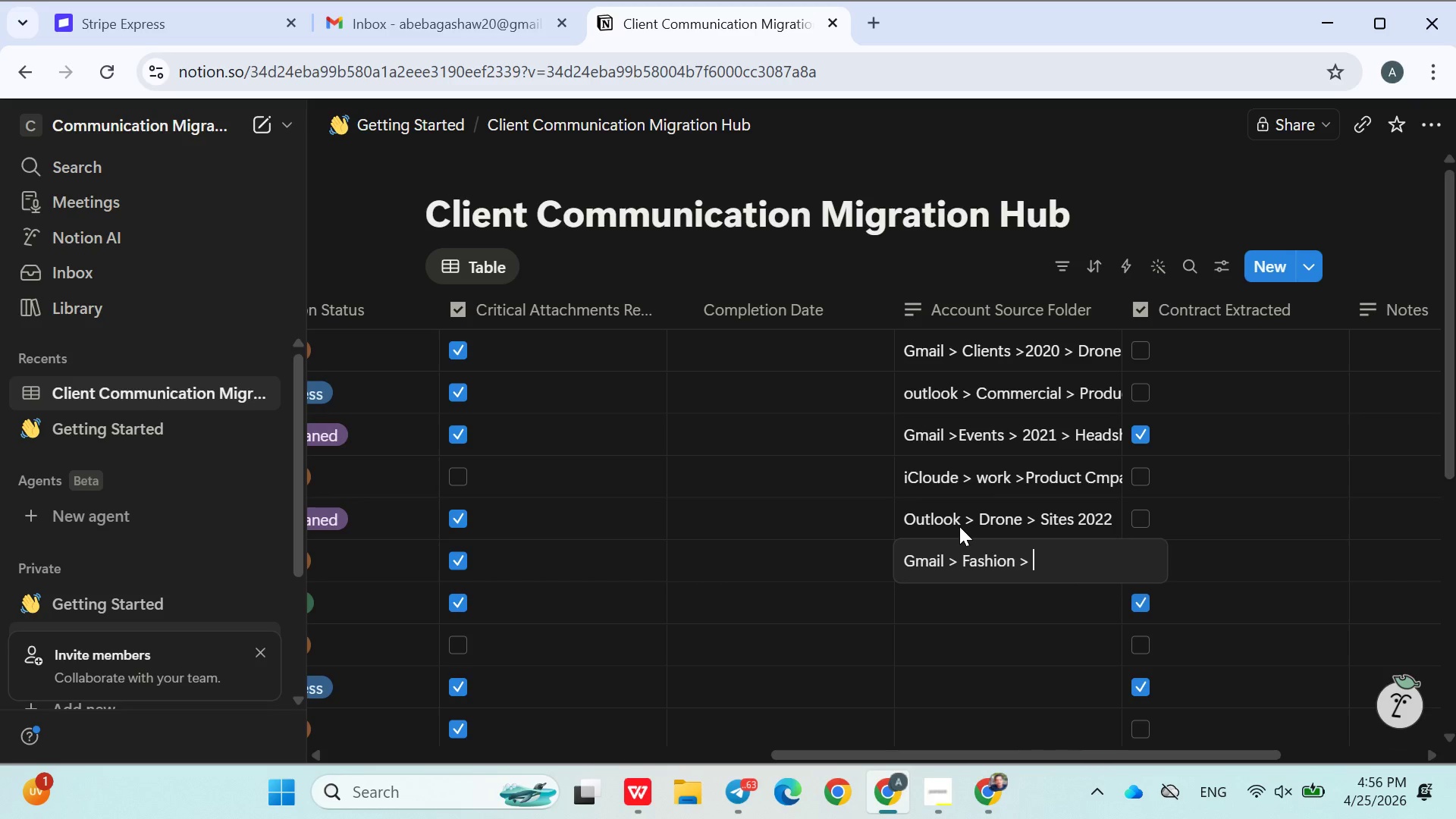 
type(Headshots VIP)
 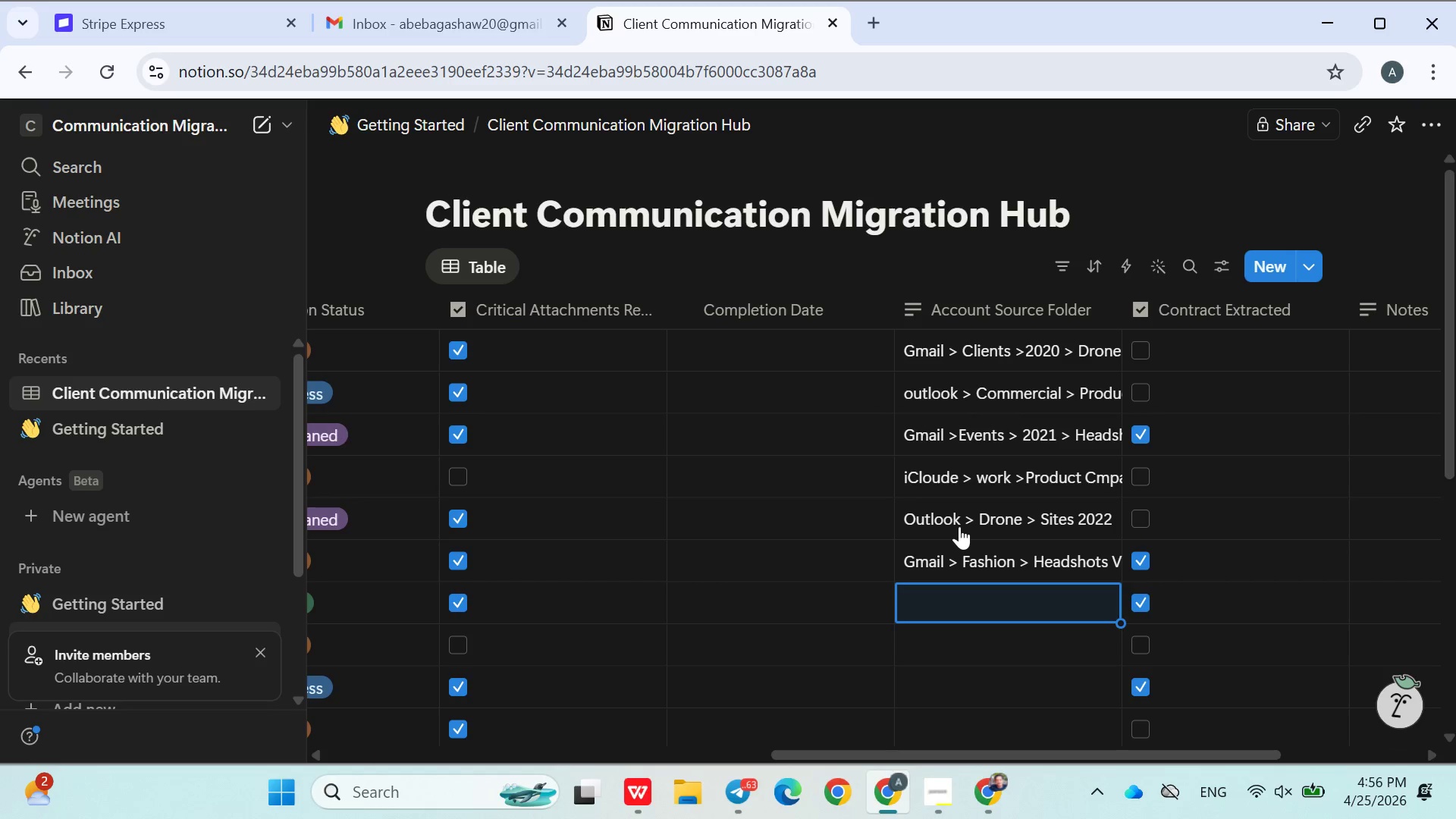 
 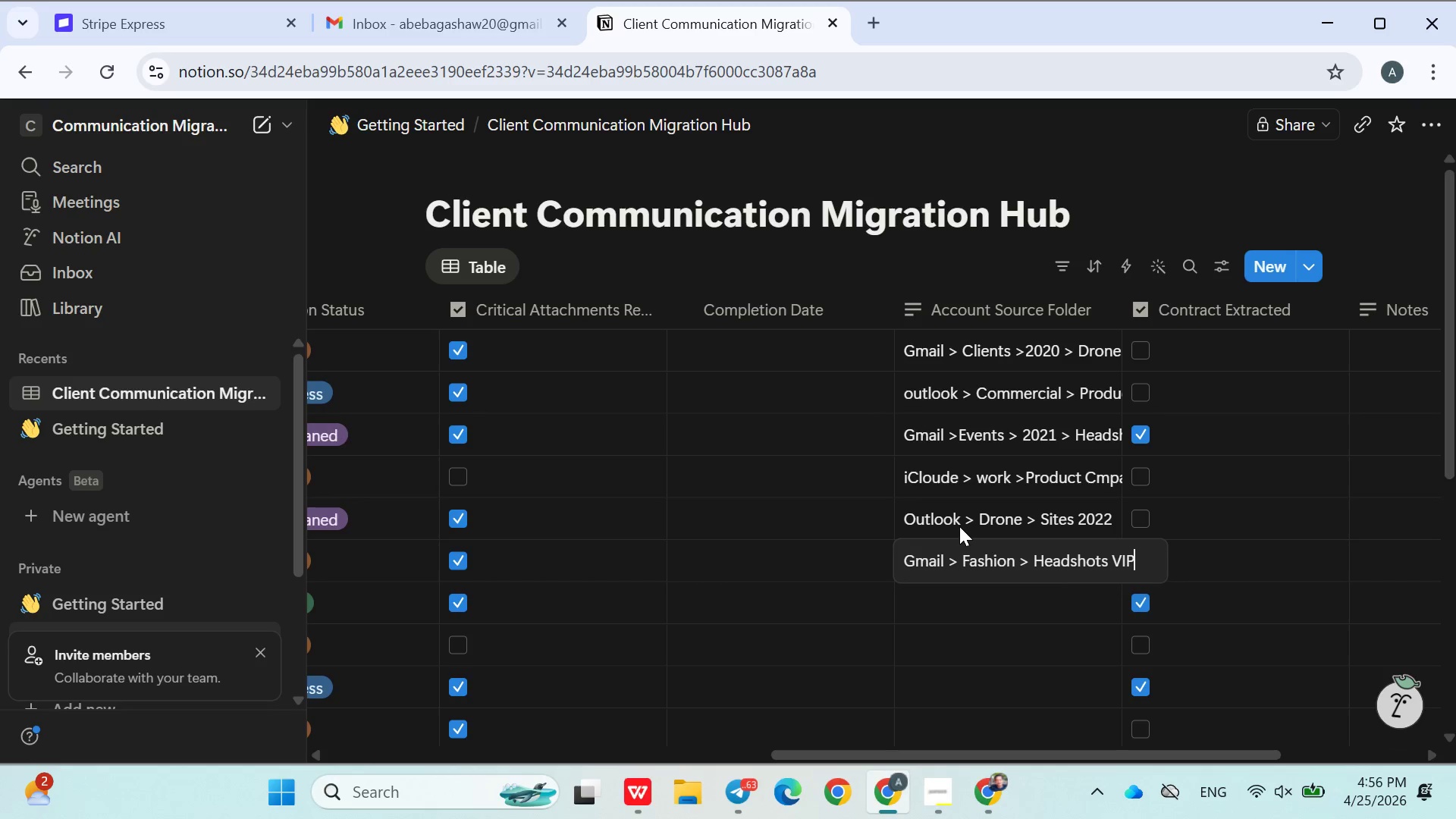 
key(Enter)
 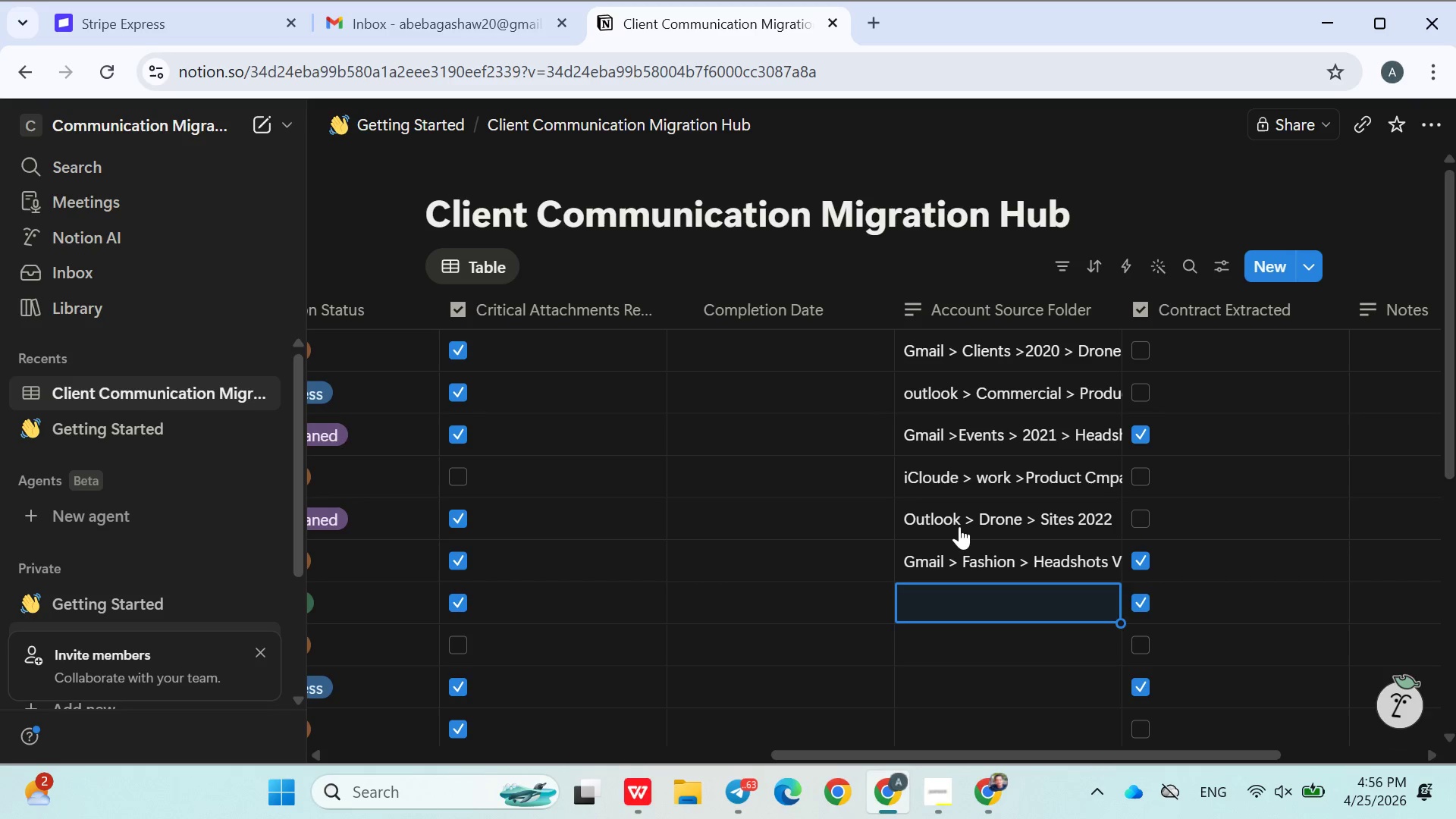 
type(iCloud > Clients .)
key(Backspace)
type(>Logist)
 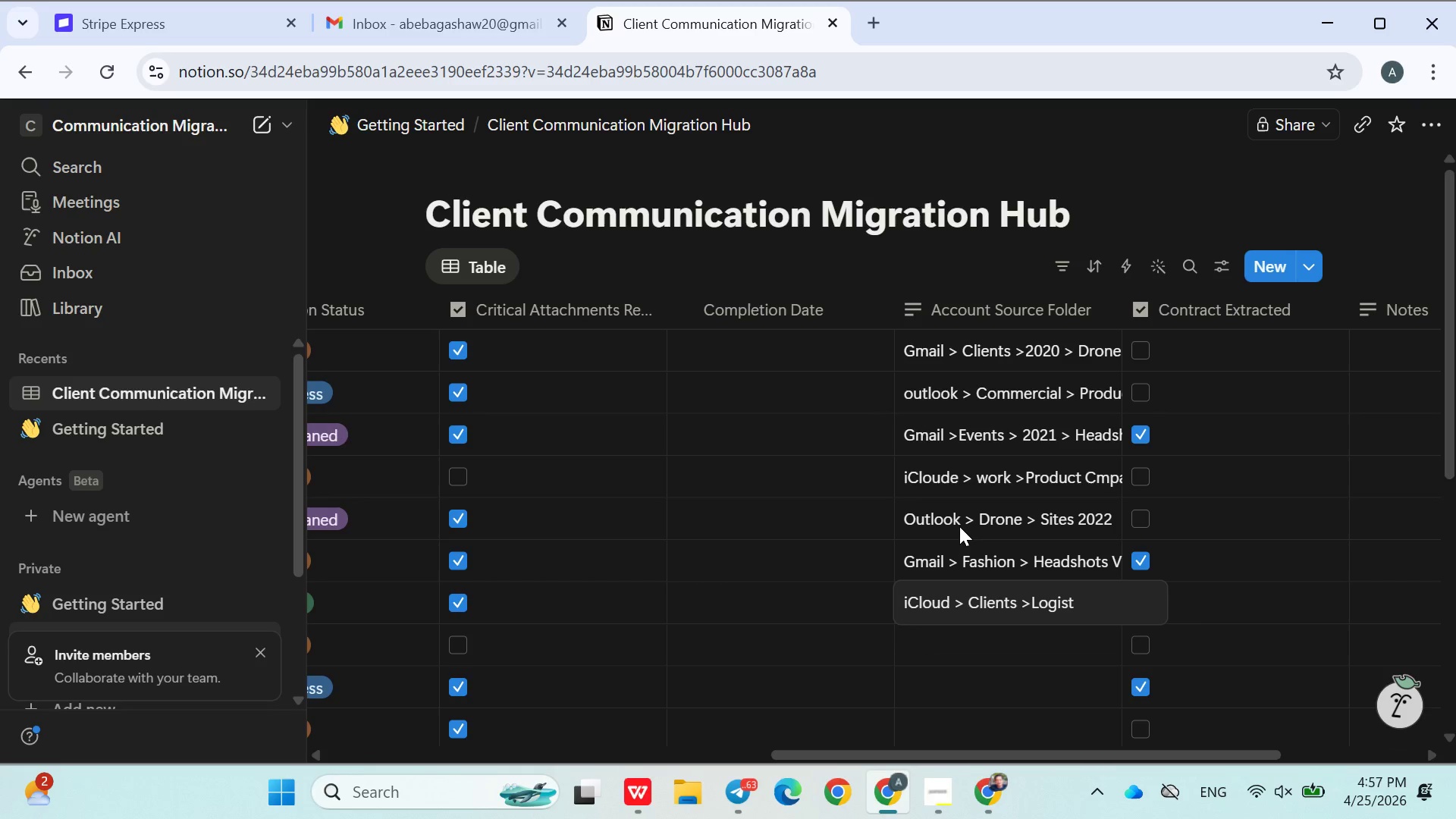 
wait(6.23)
 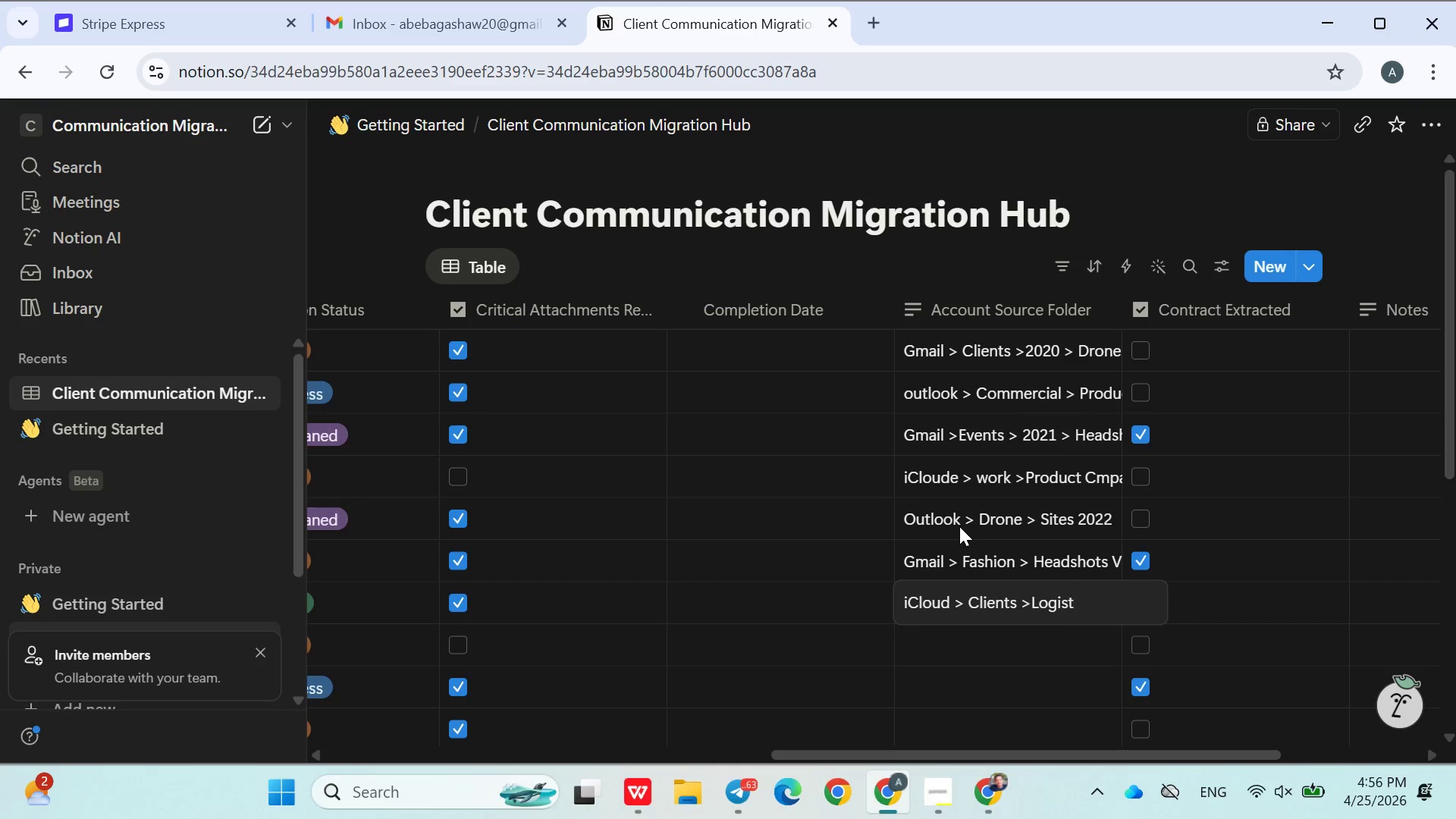 
type(t)
key(Backspace)
type(ics Media)
 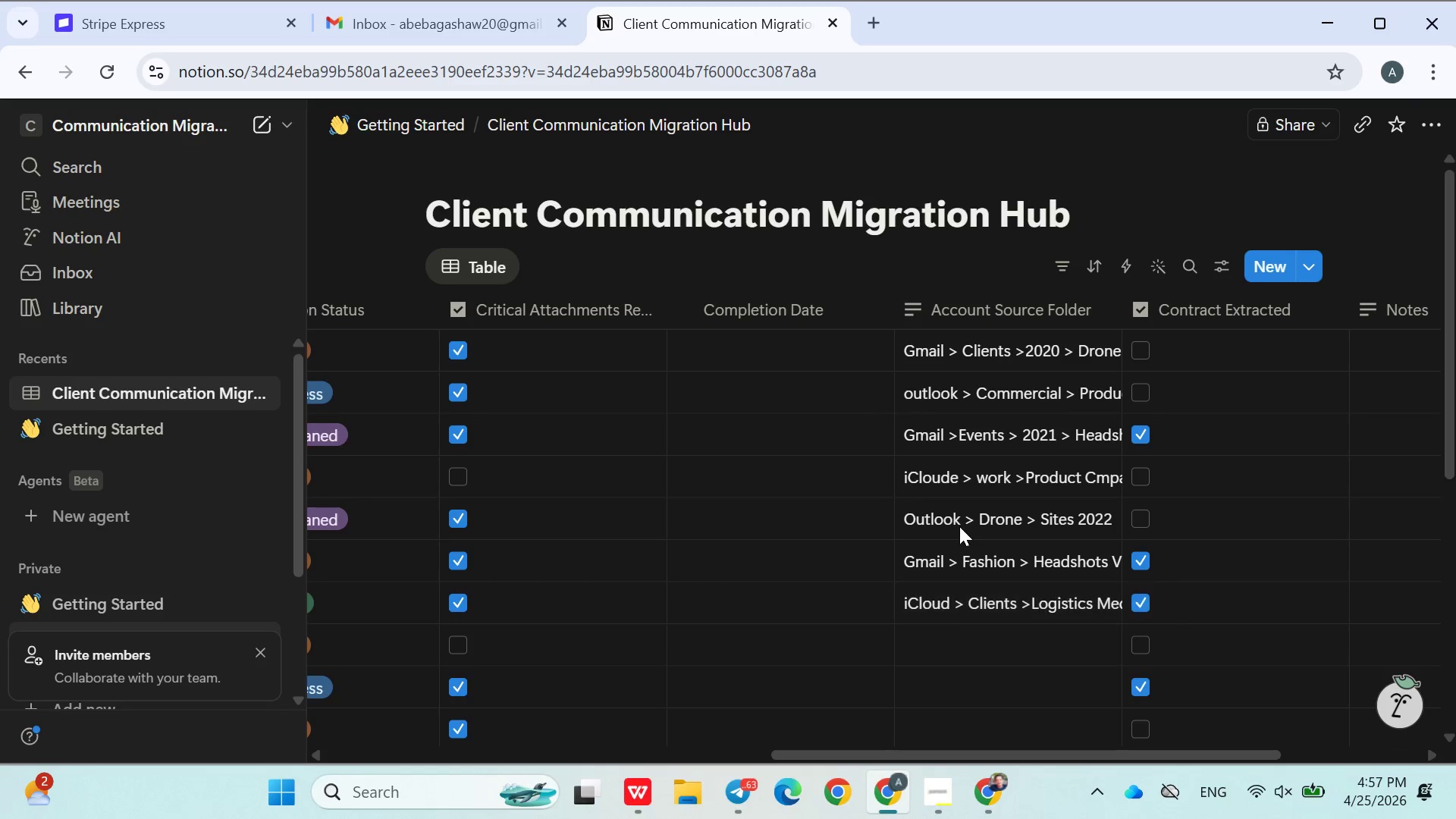 
key(Enter)
 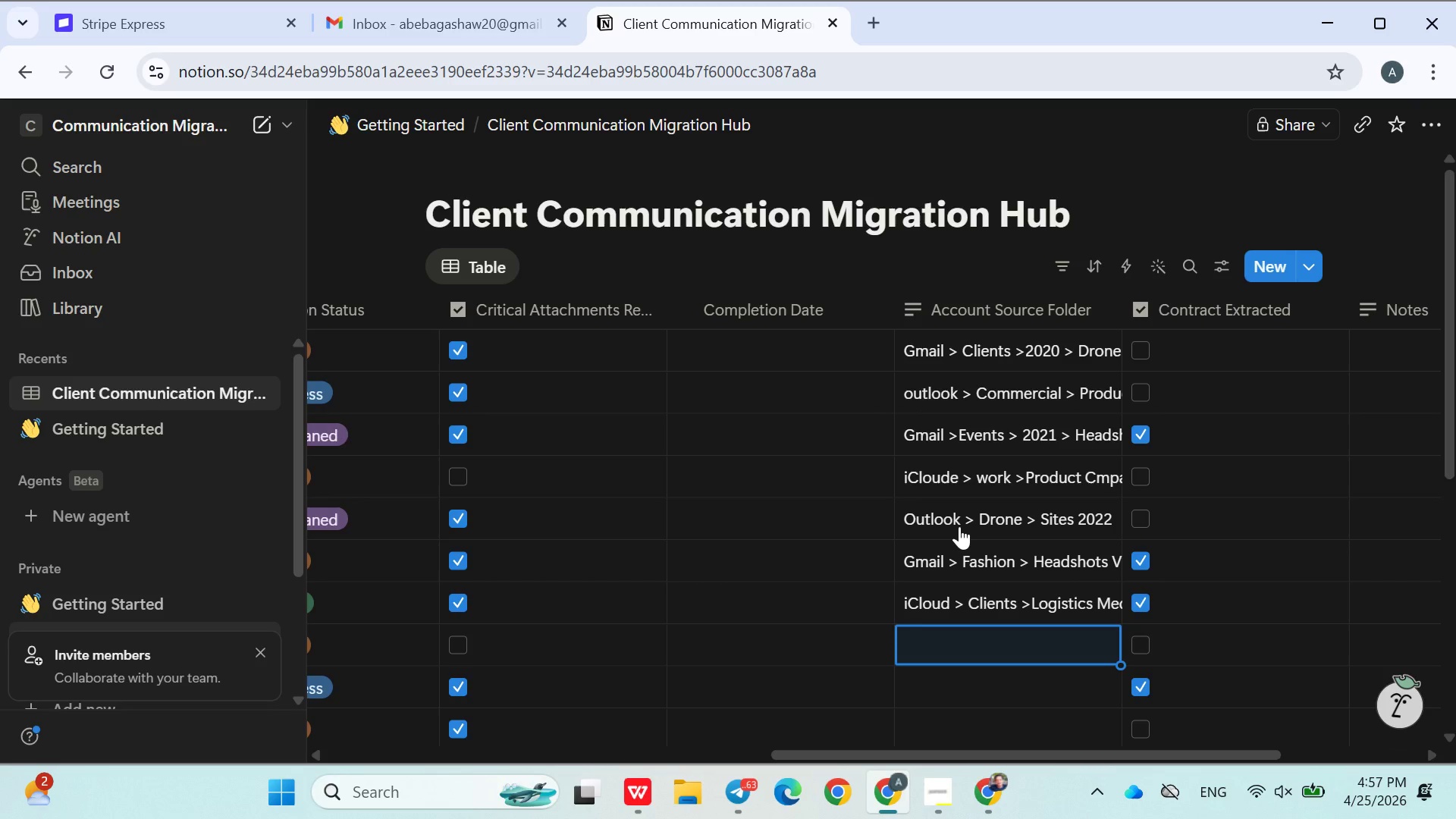 
wait(18.19)
 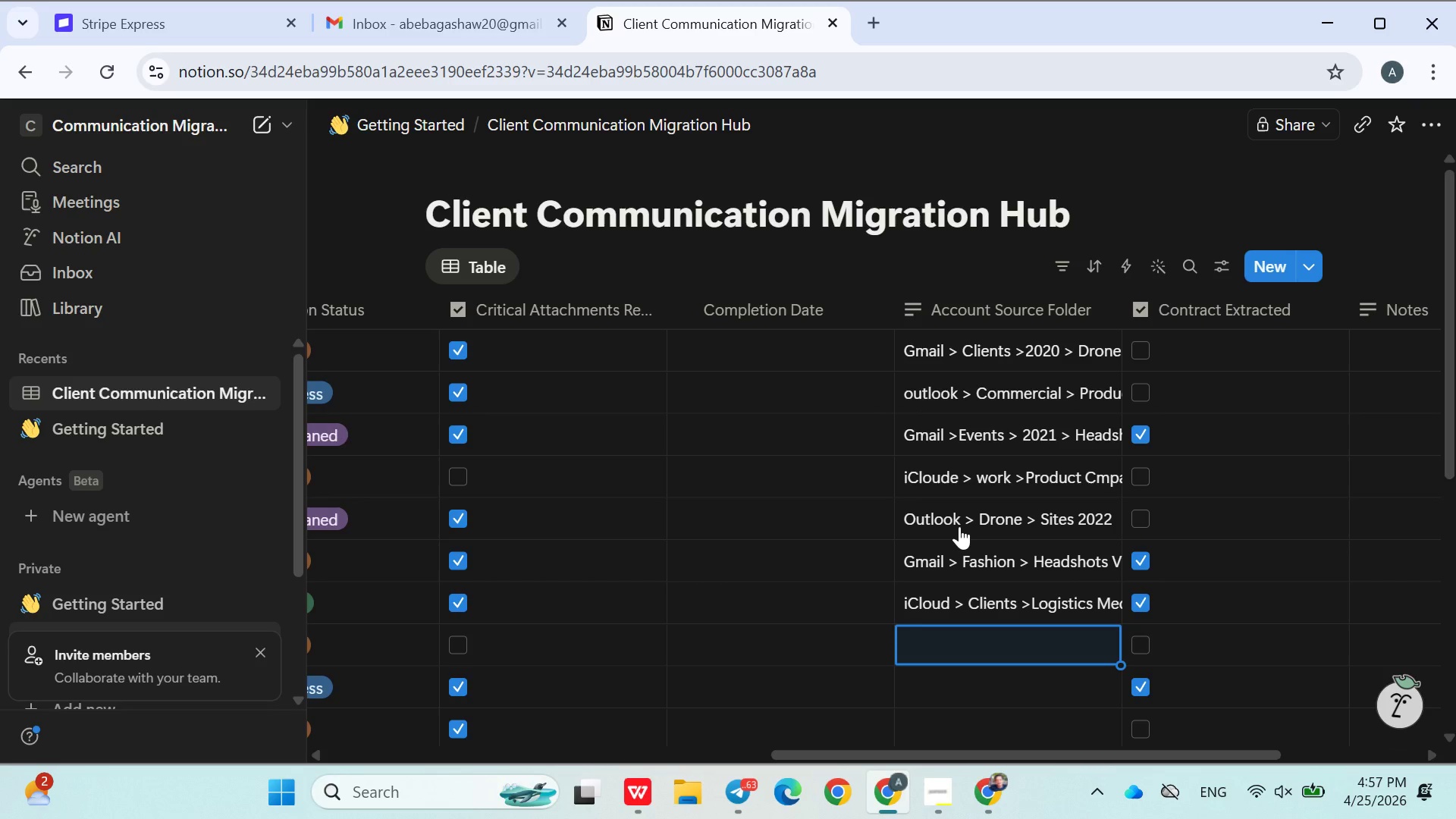 
type(Gmail .)
key(Backspace)
type(> Travel > Drone Resorts)
 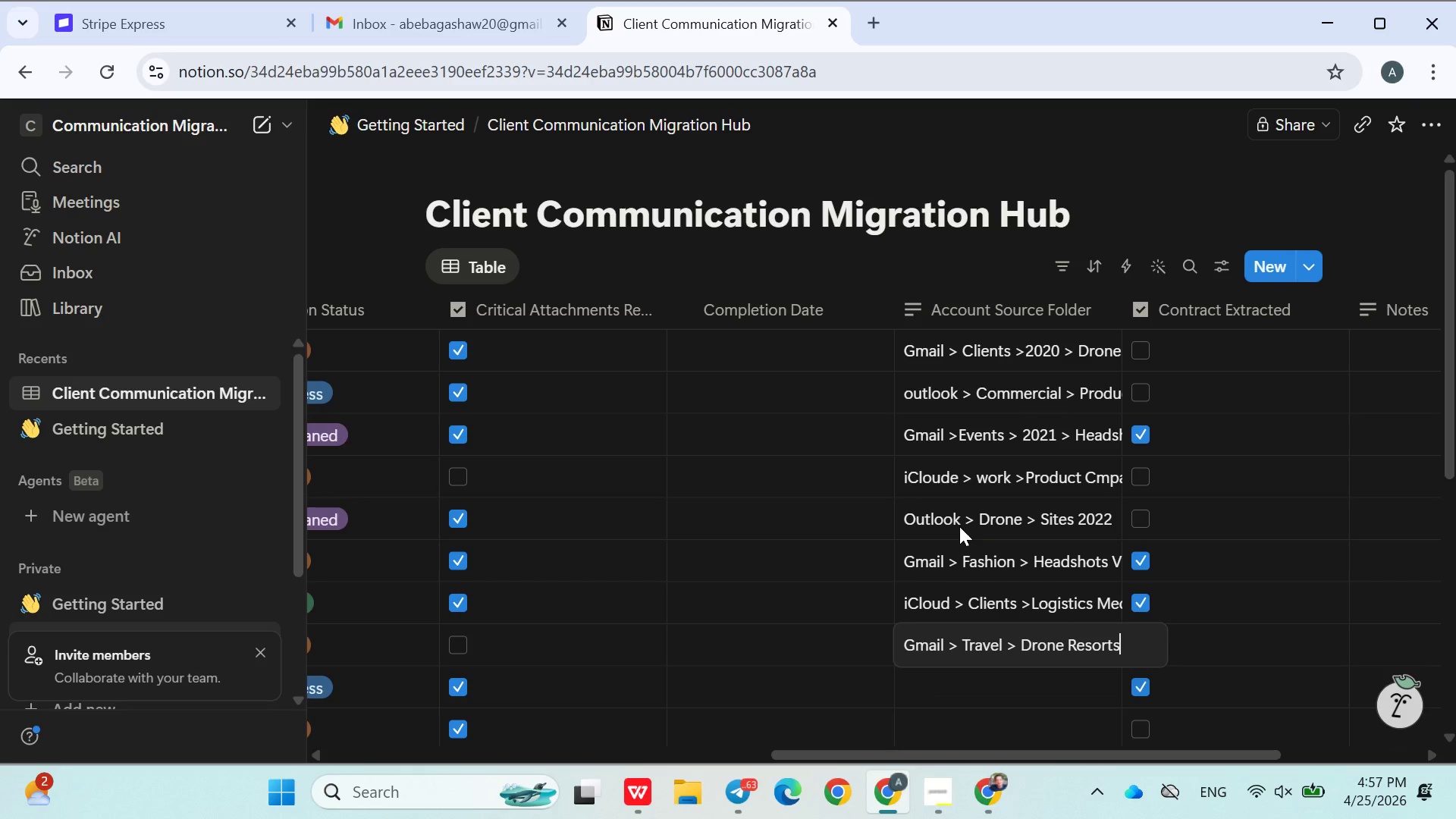 
key(Enter)
 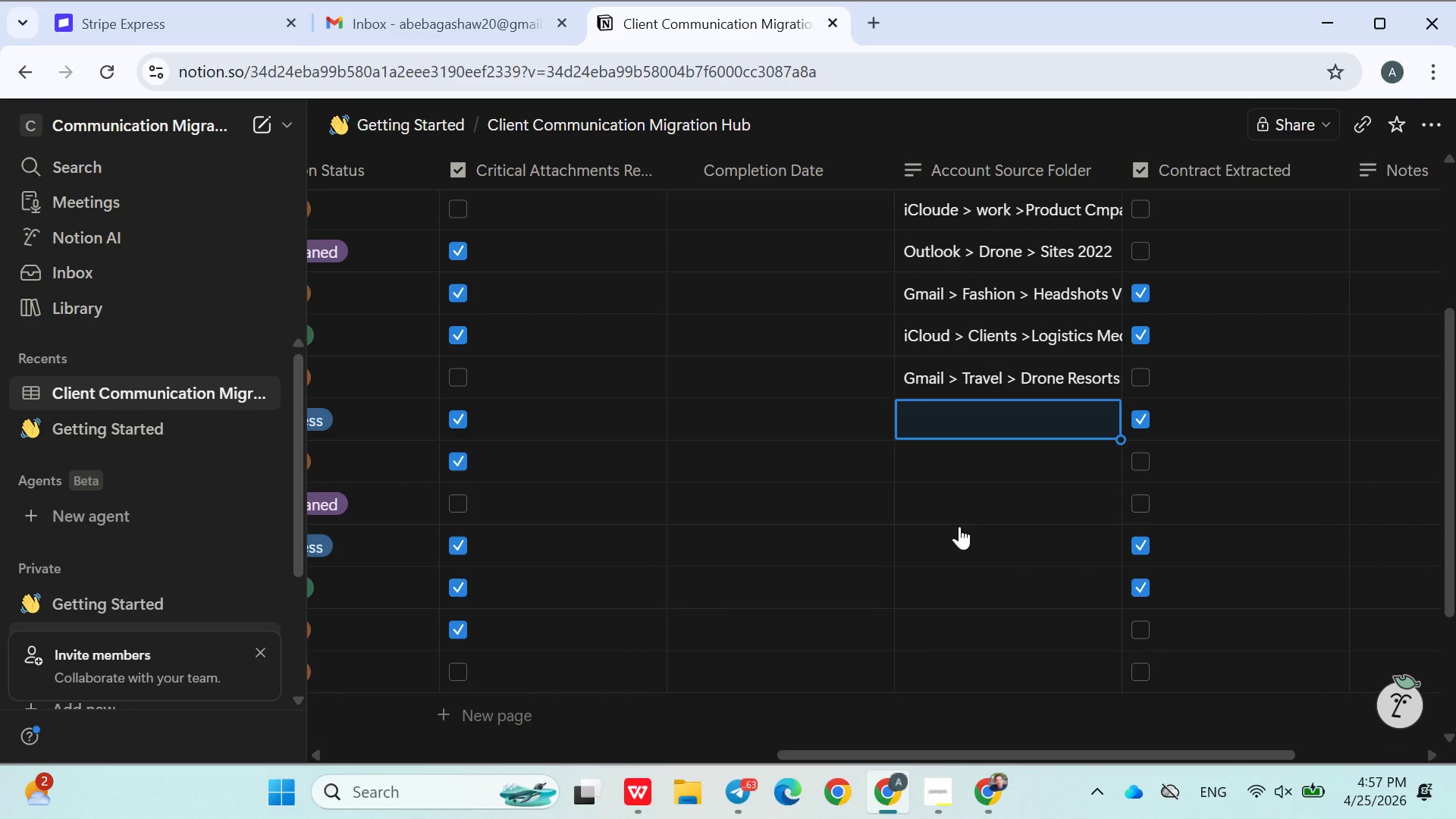 
wait(5.52)
 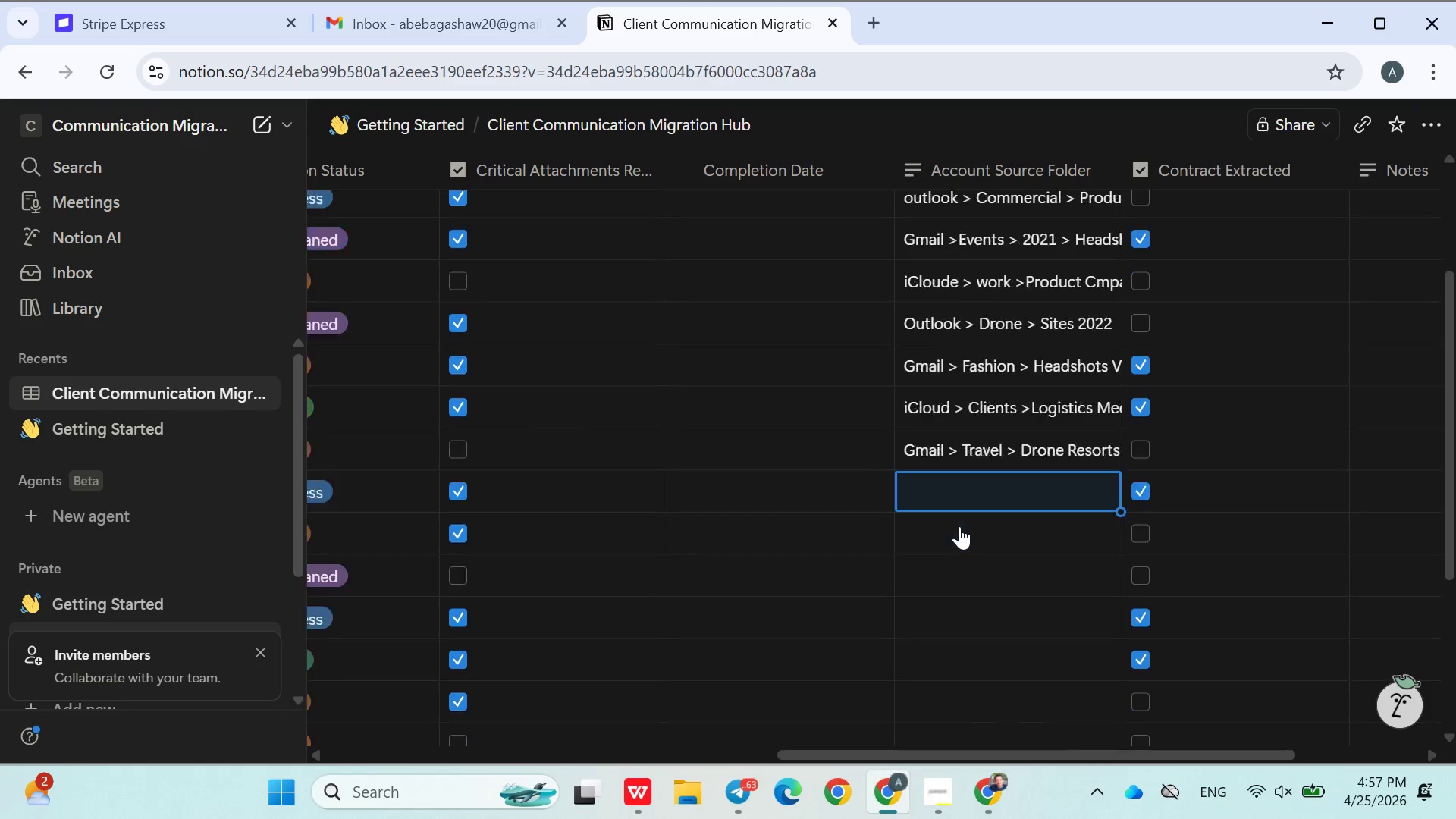 
type(Outlook .)
key(Backspace)
type(> Corporate > Exce)
 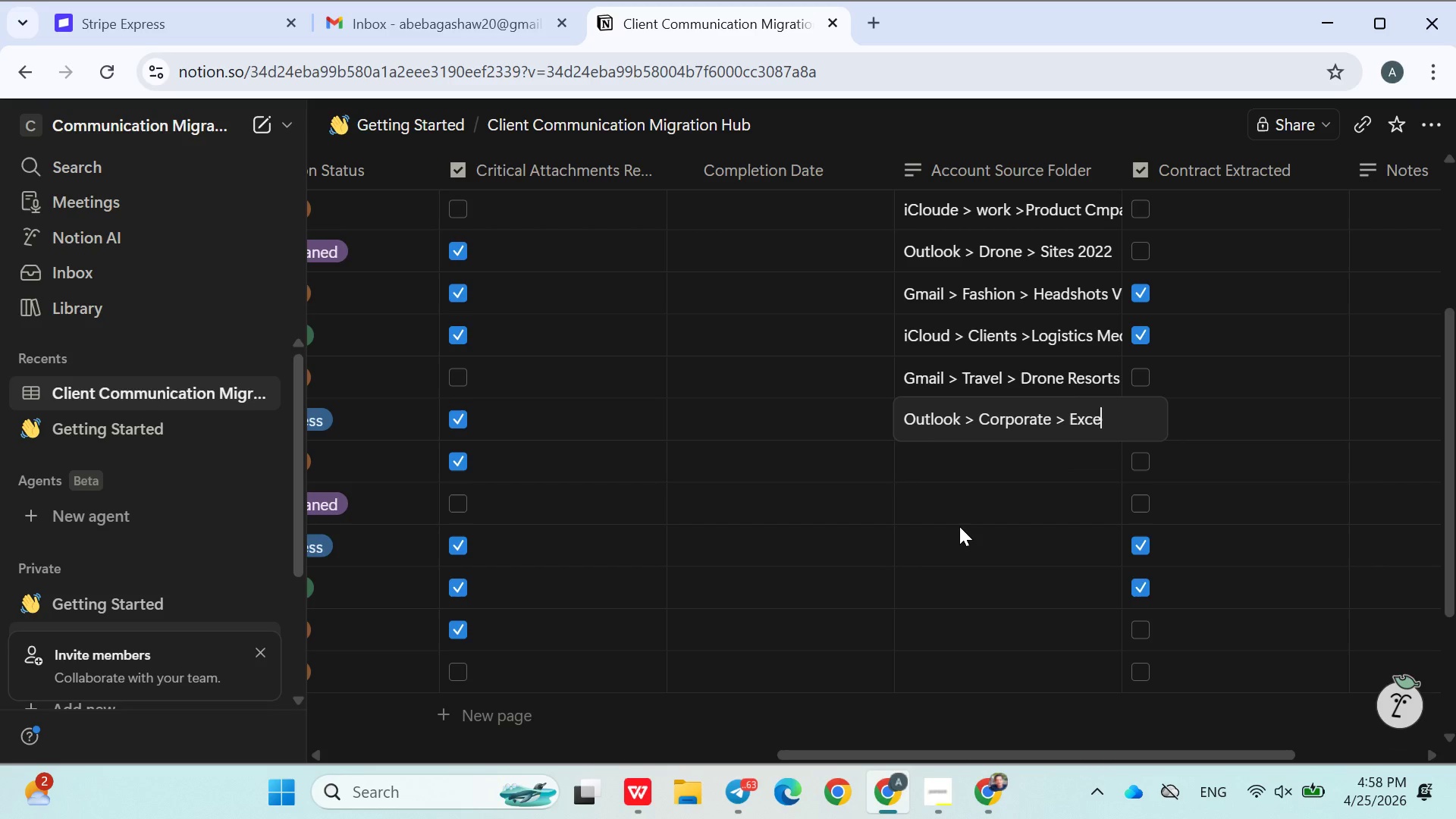 
wait(7.39)
 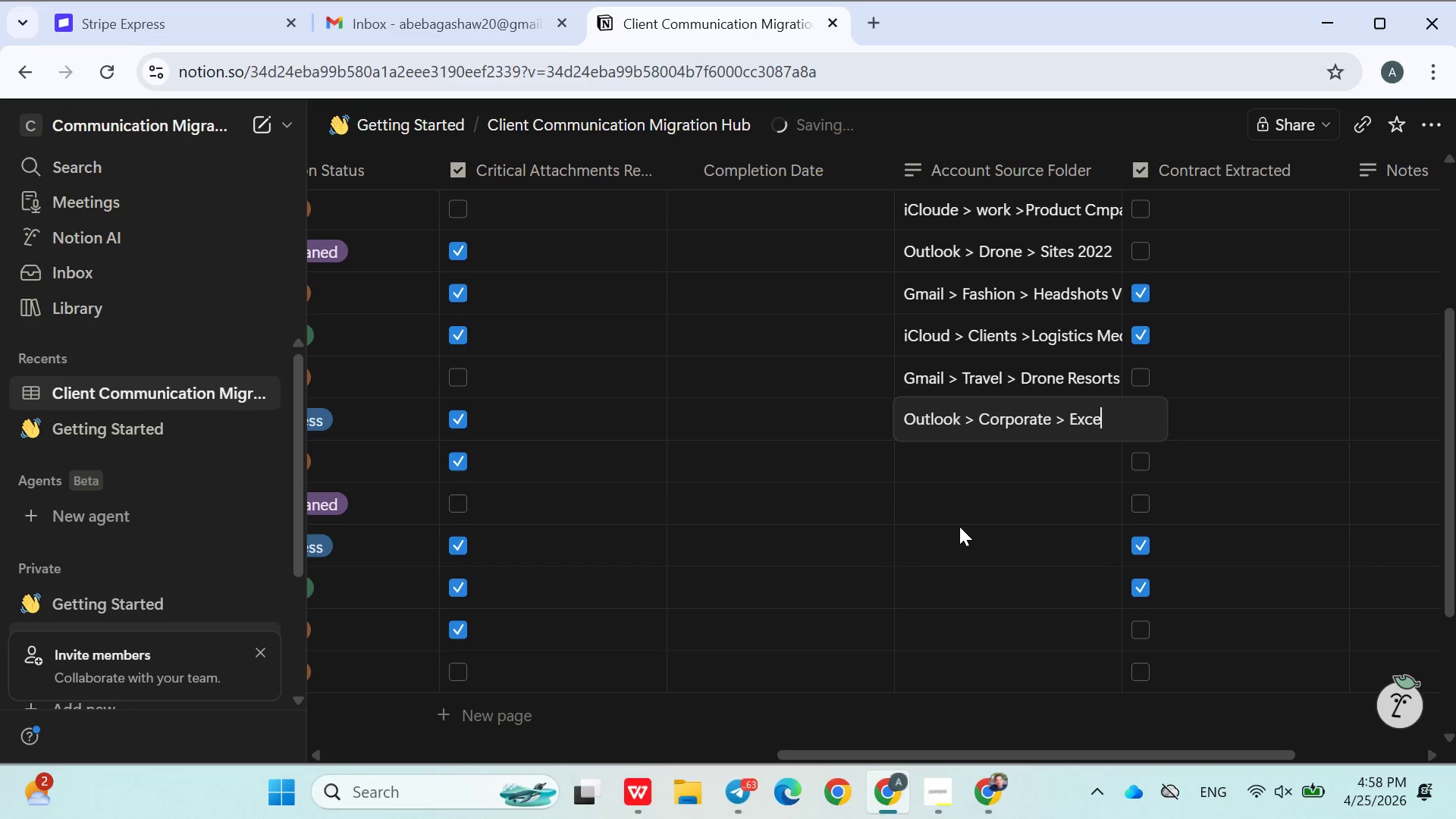 
key(Backspace)
key(Backspace)
type(ecutive Headshots)
 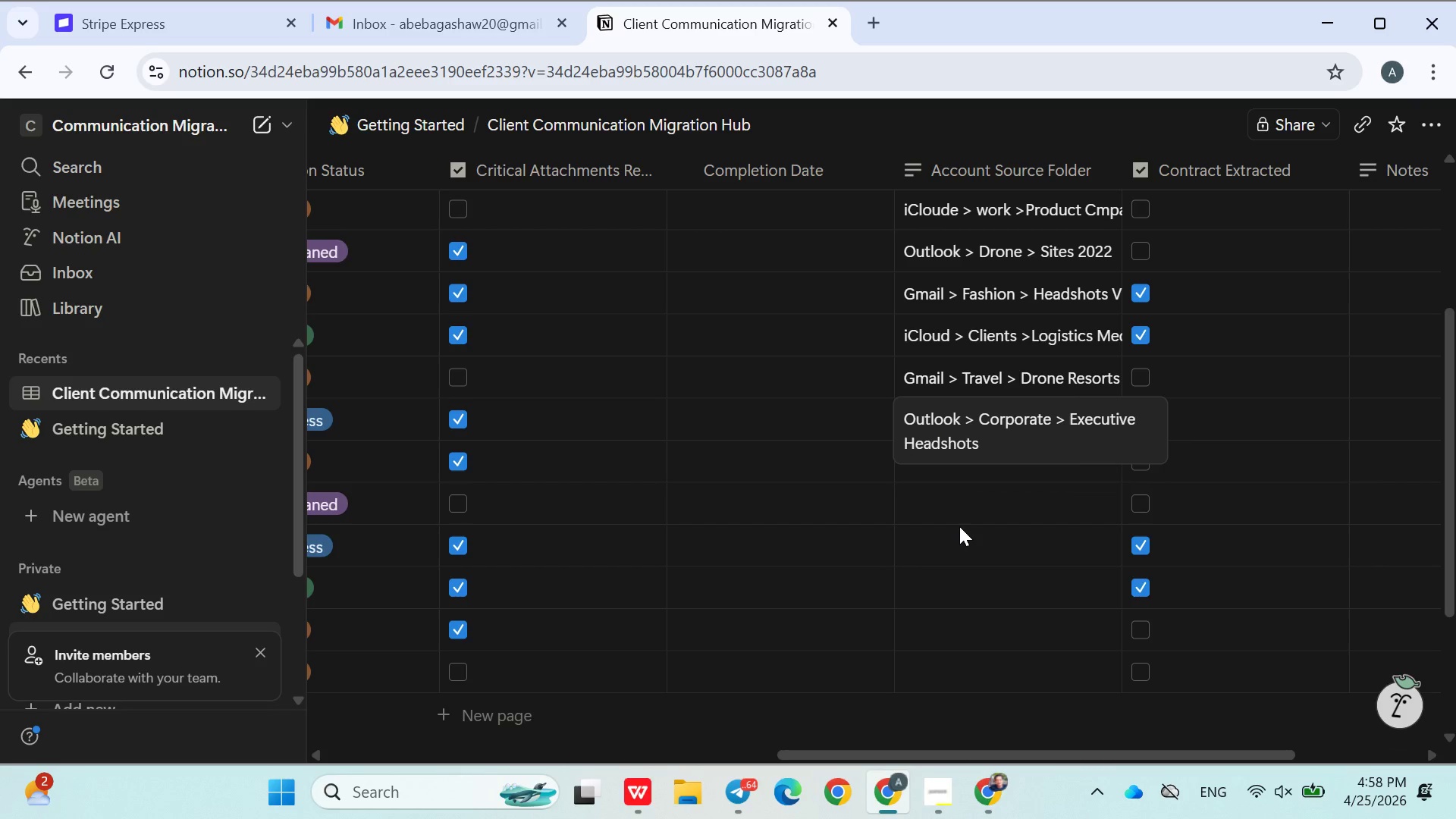 
key(Enter)
 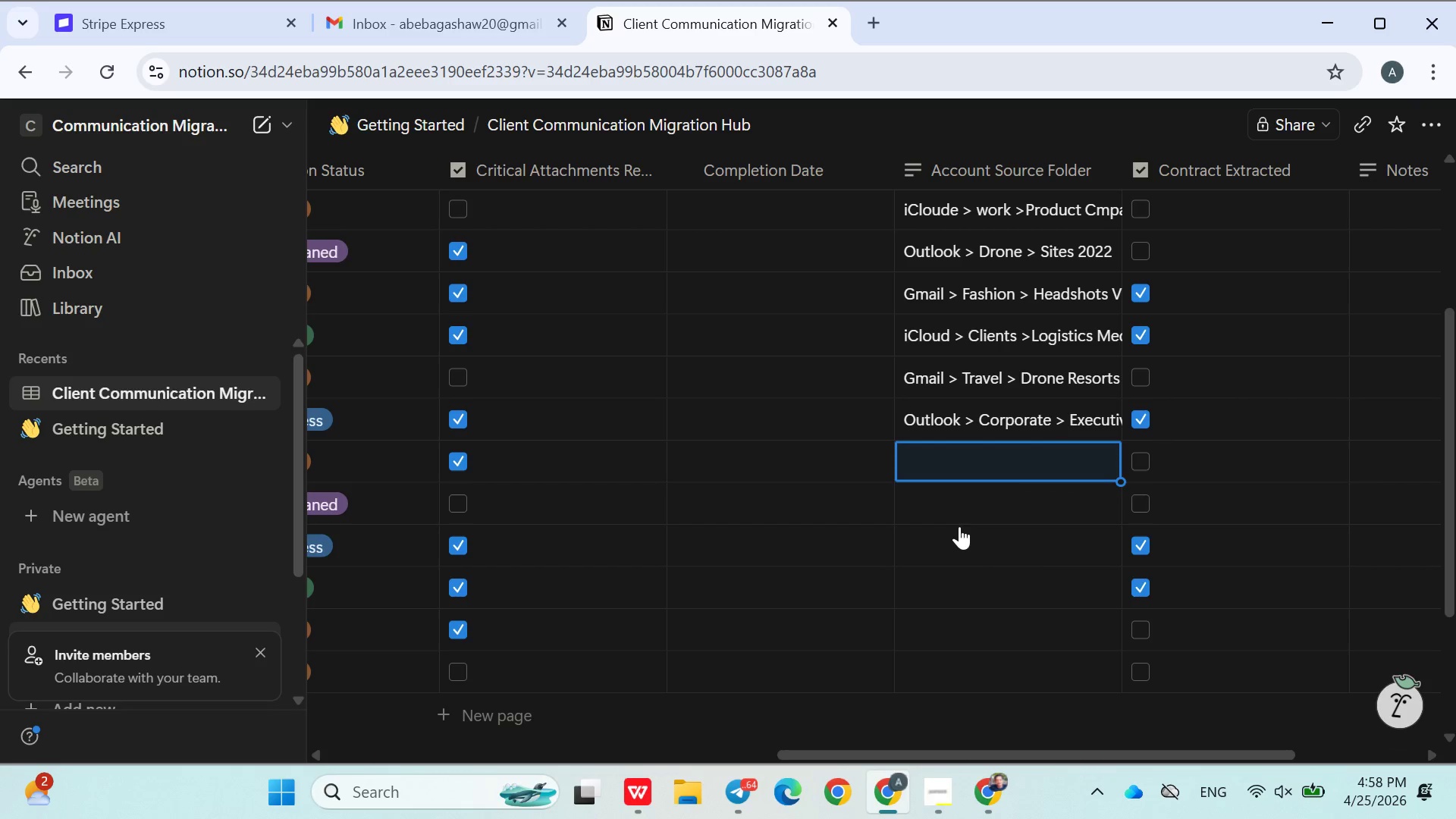 
type(Gmail > Brands > Product Shoots)
 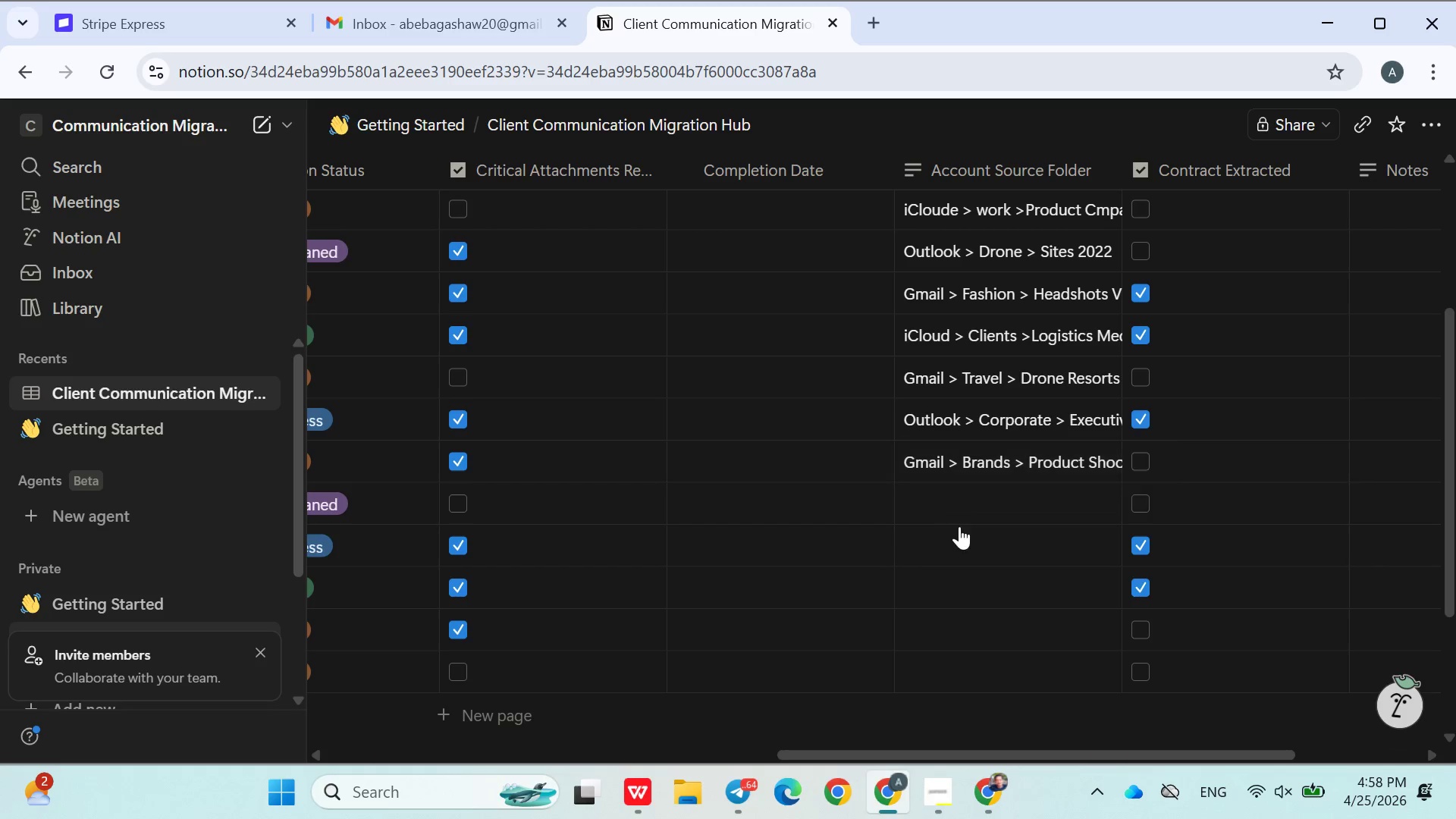 
key(Enter)
 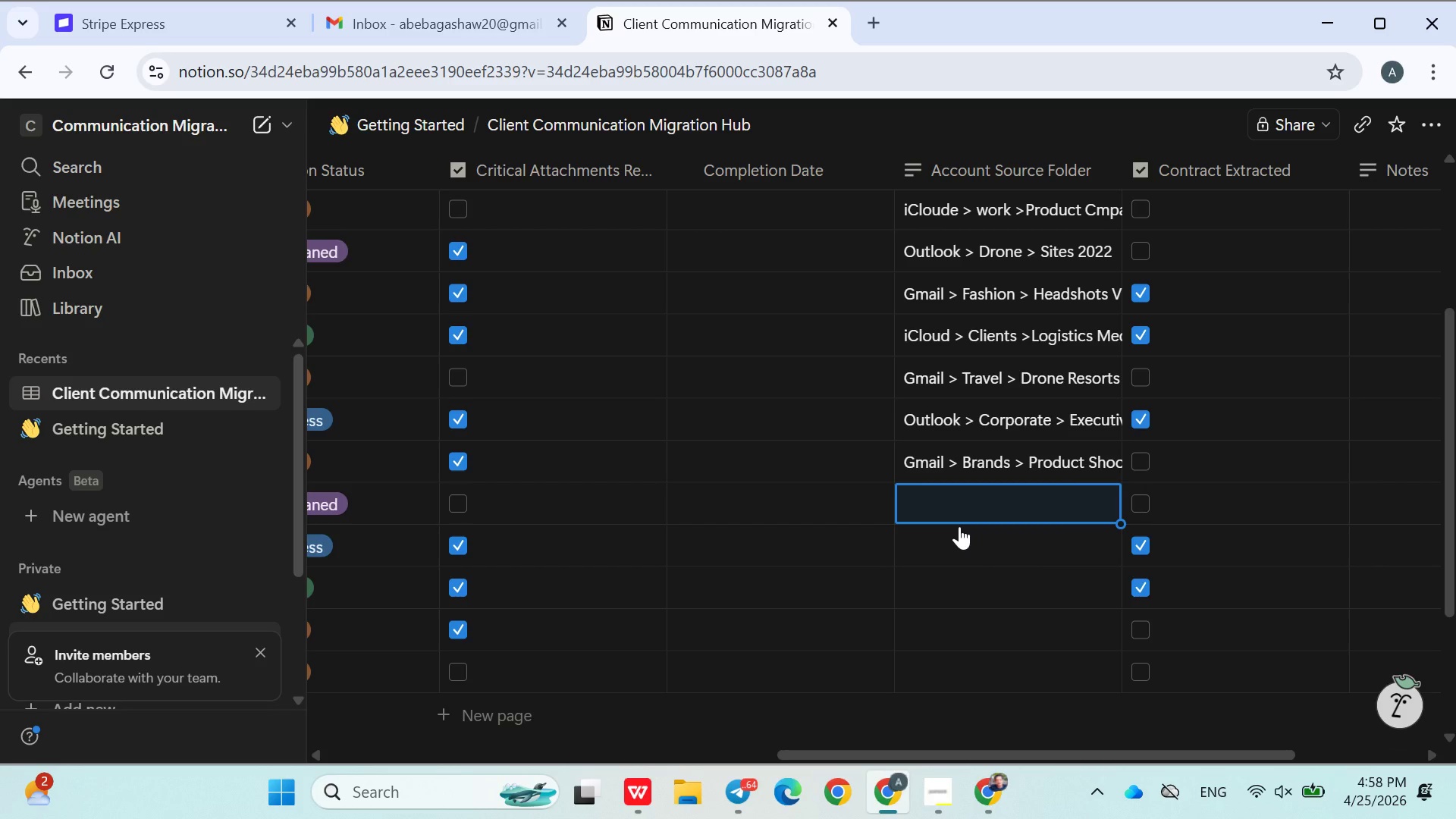 
type(iCloud)
 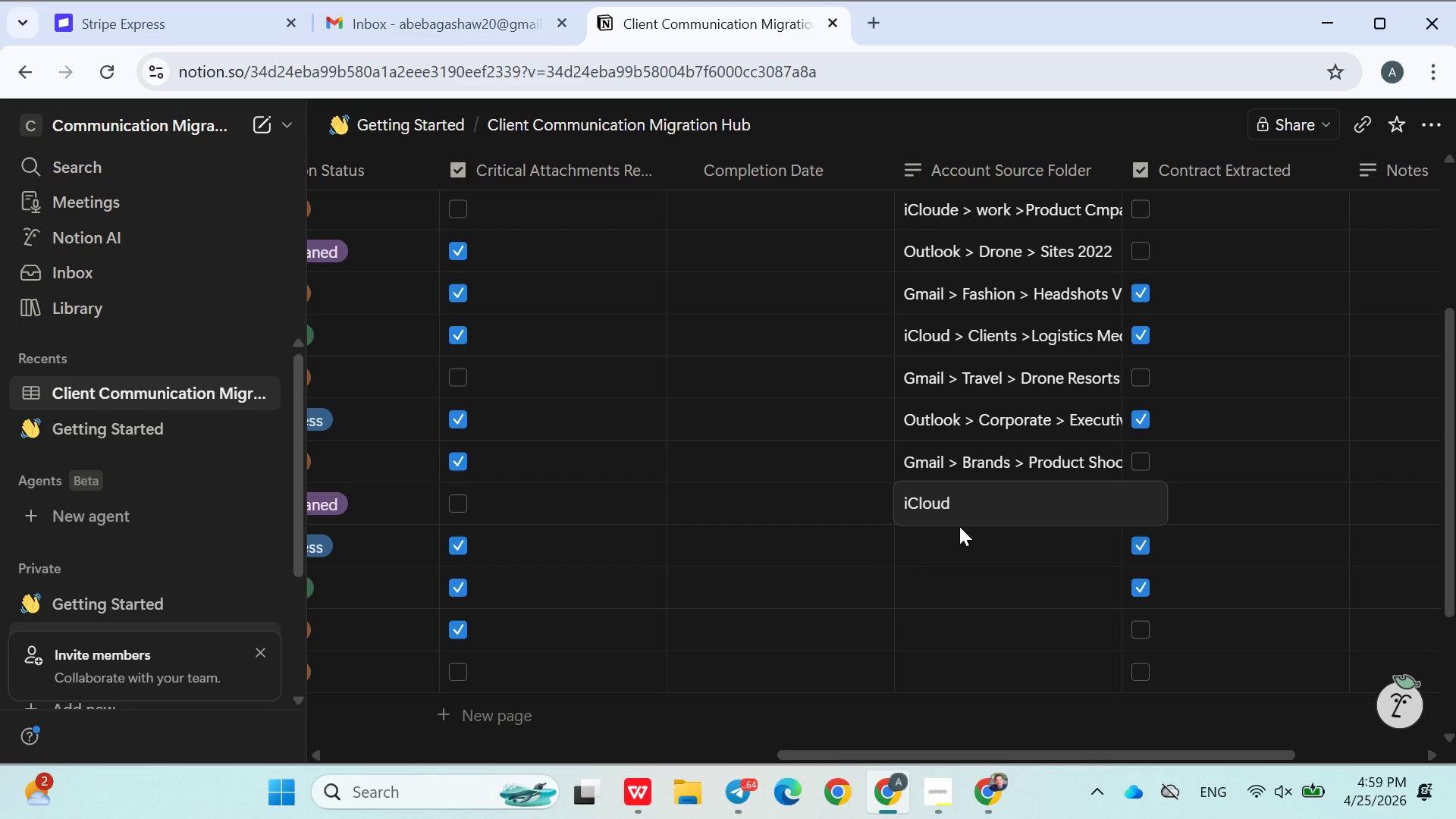 
type( > agencies > Campaign Assets)
 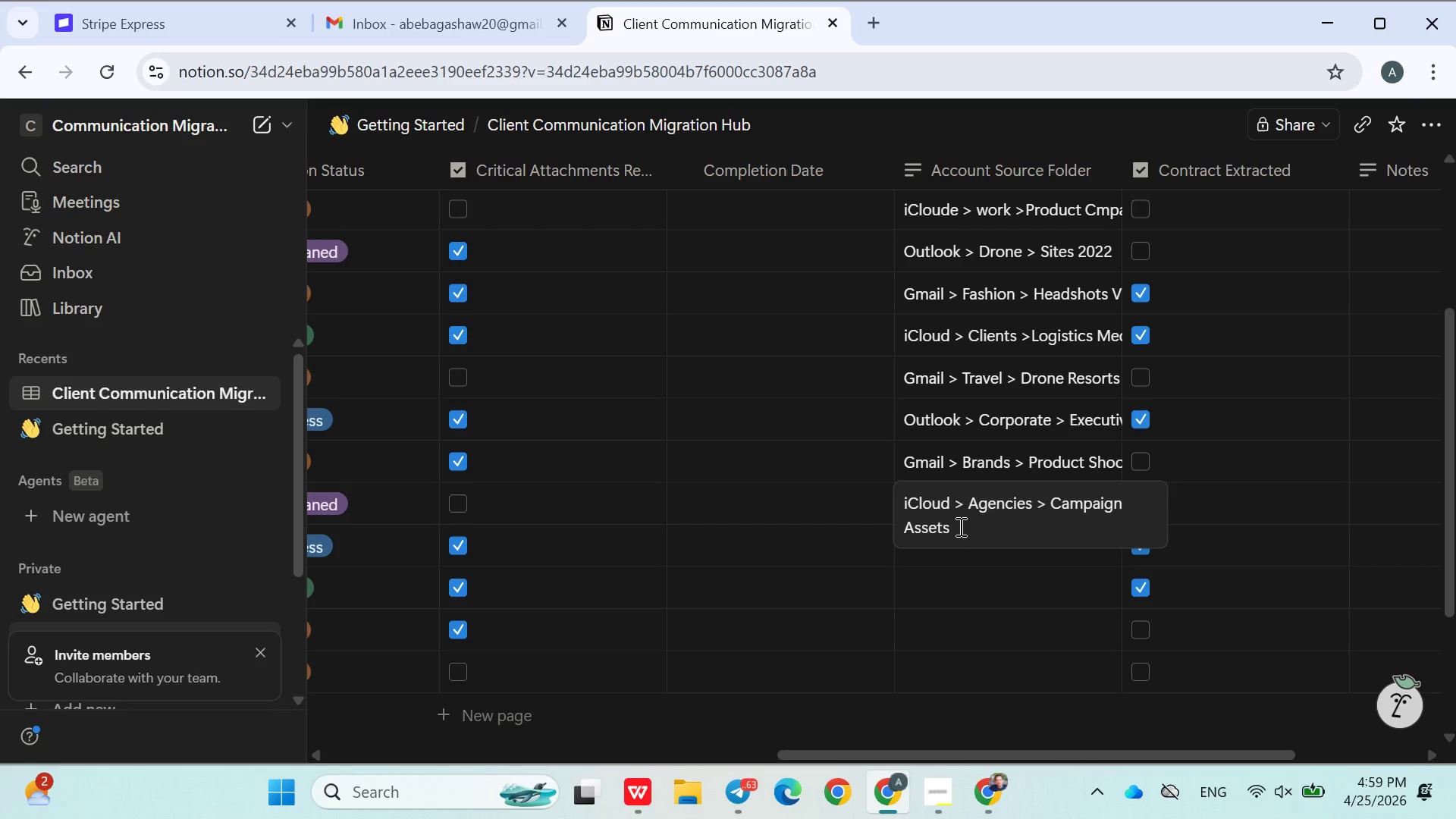 
key(Enter)
 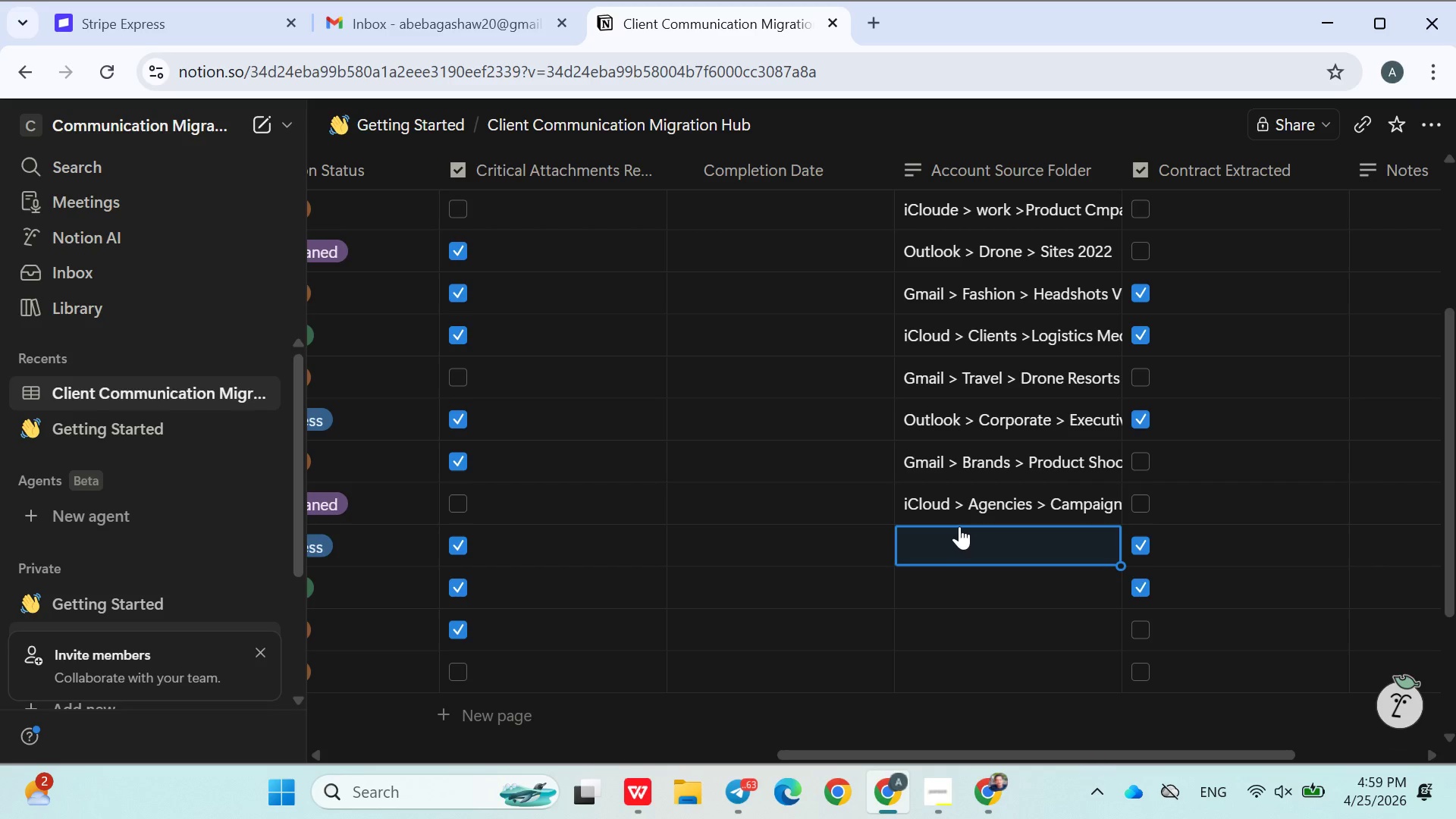 
type(Gmail > Legal > Head)
 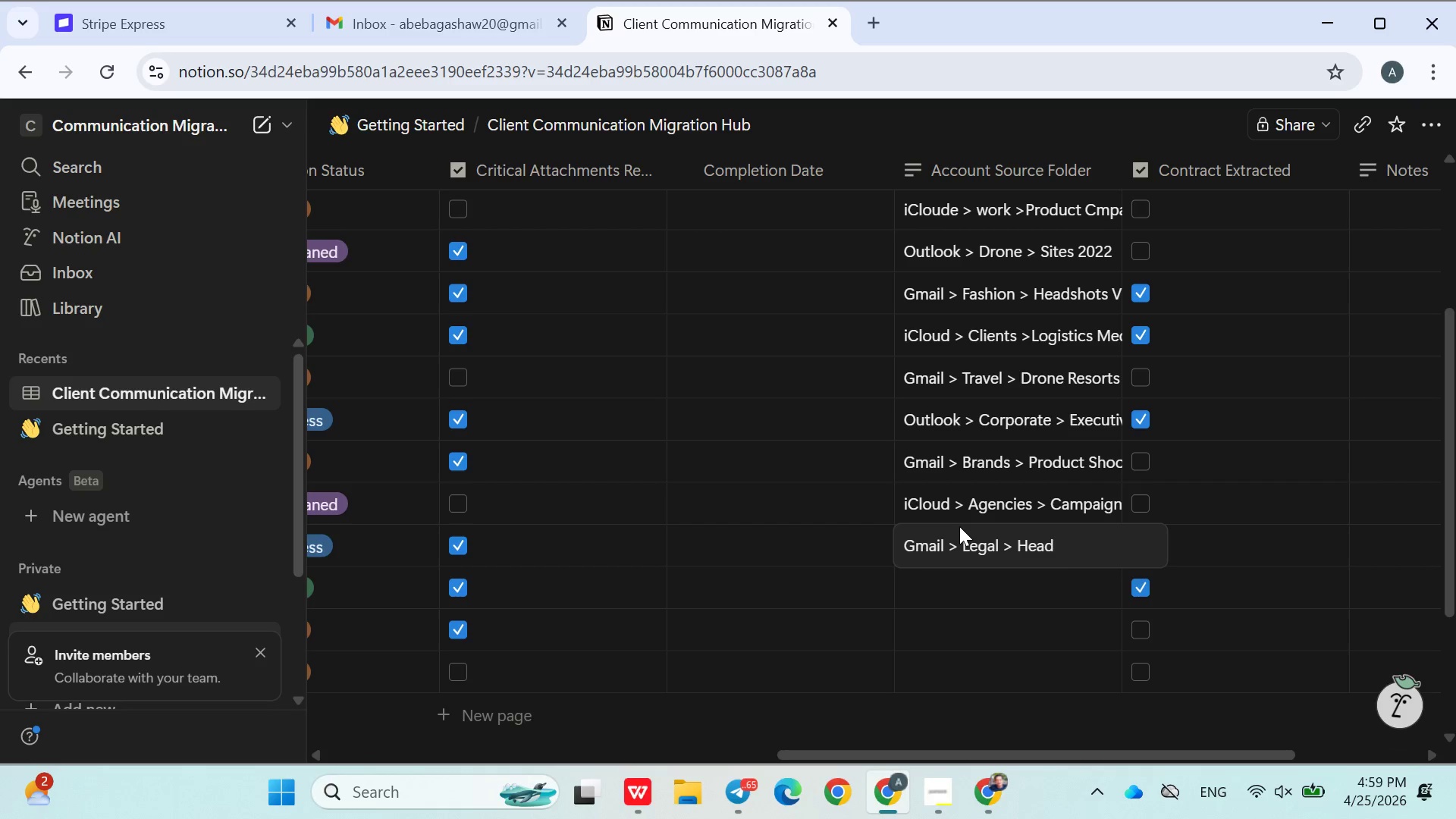 
type(shots 2020)
 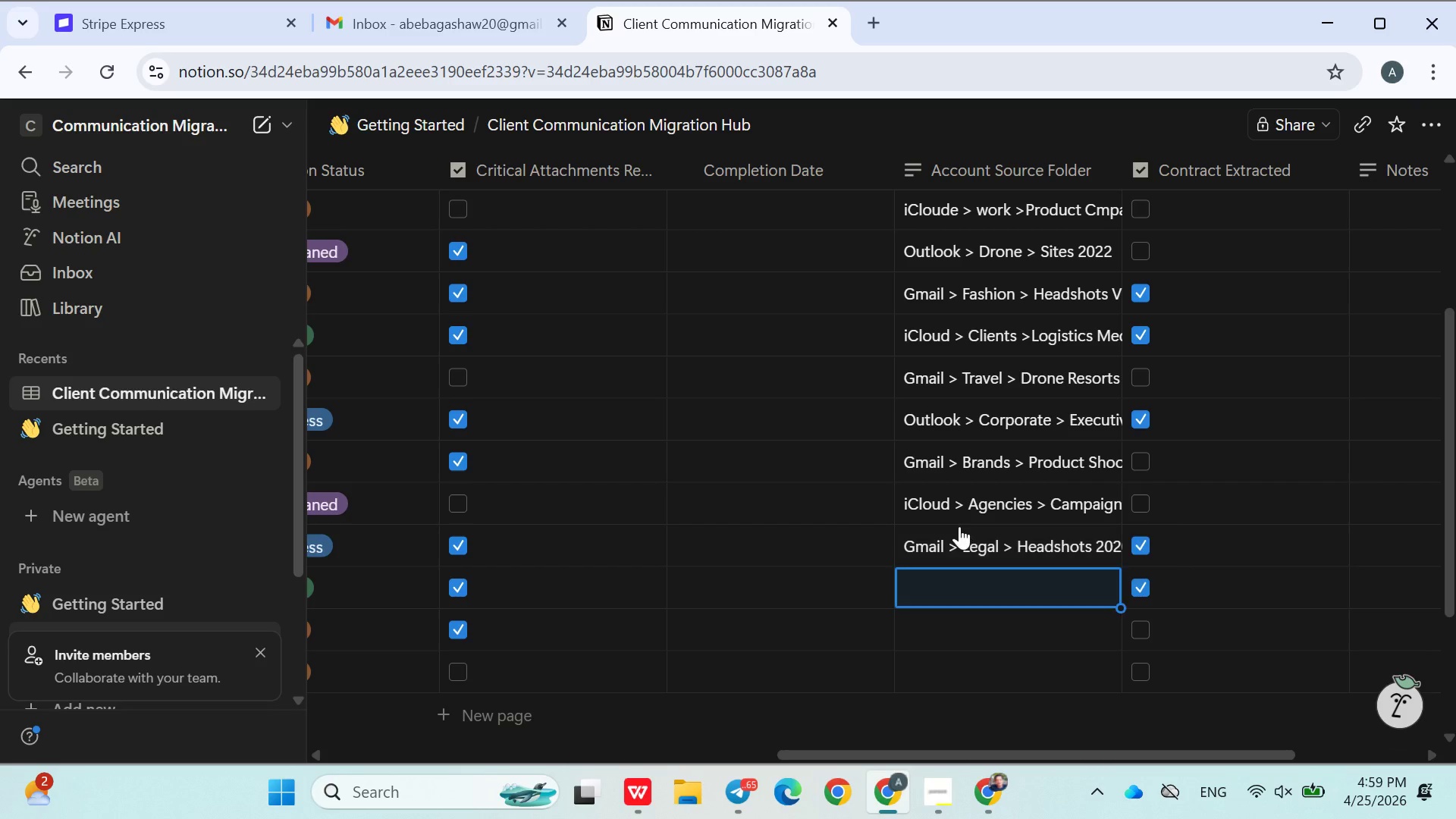 
key(Enter)
 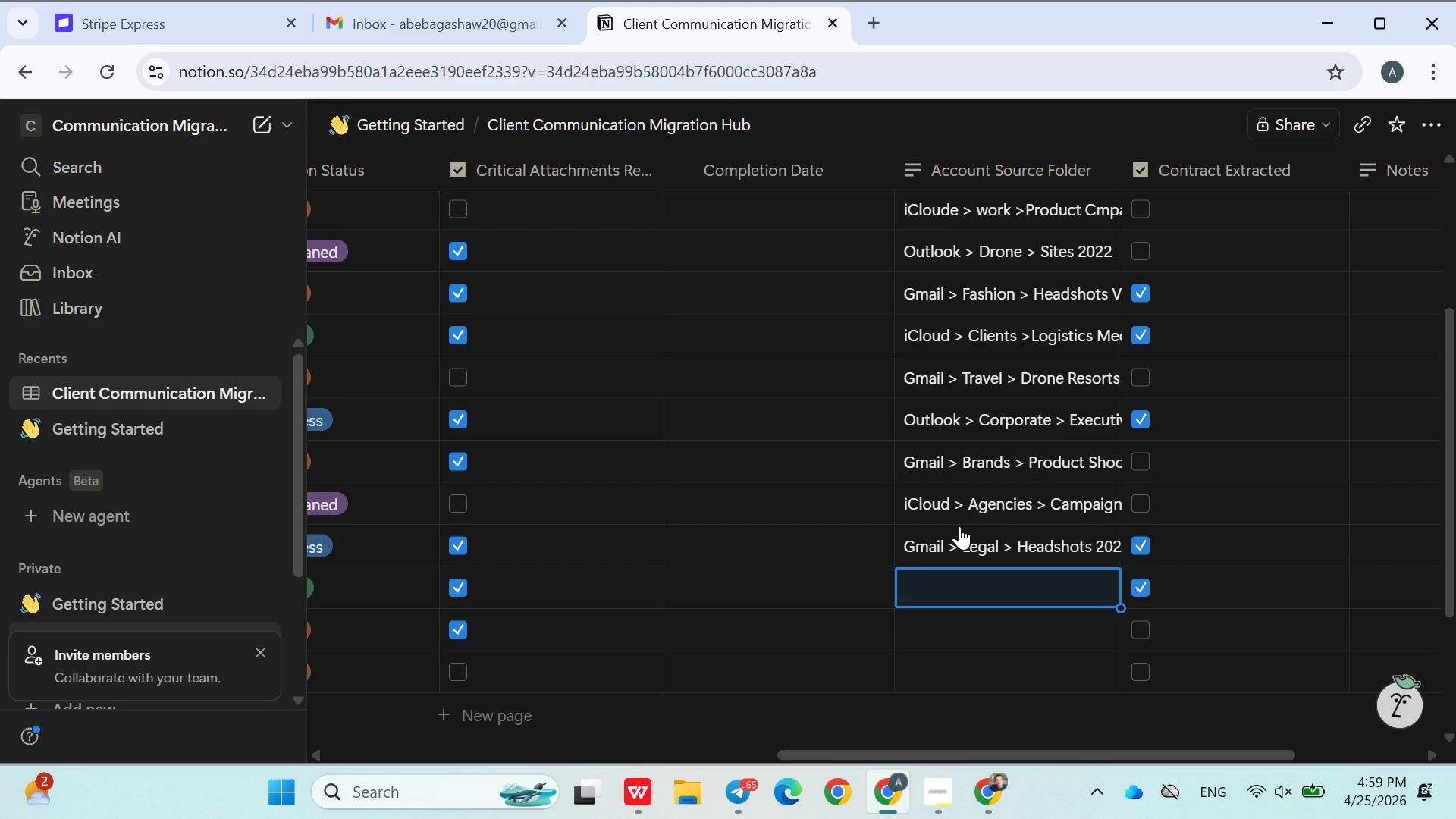 
wait(6.11)
 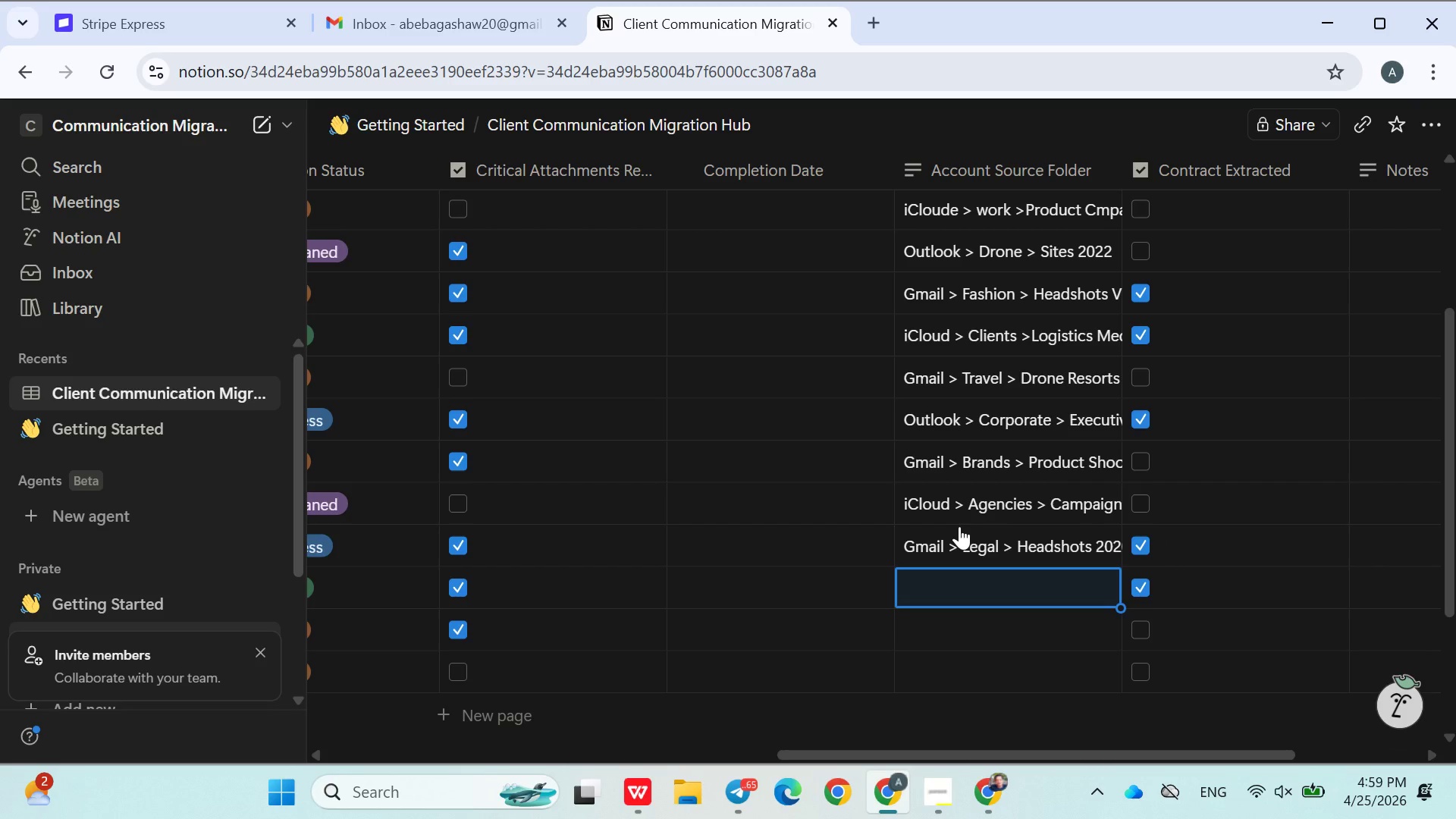 
type(Out )
key(Backspace)
type(look > Real Estate > Dronr)
key(Backspace)
type(e Listings)
 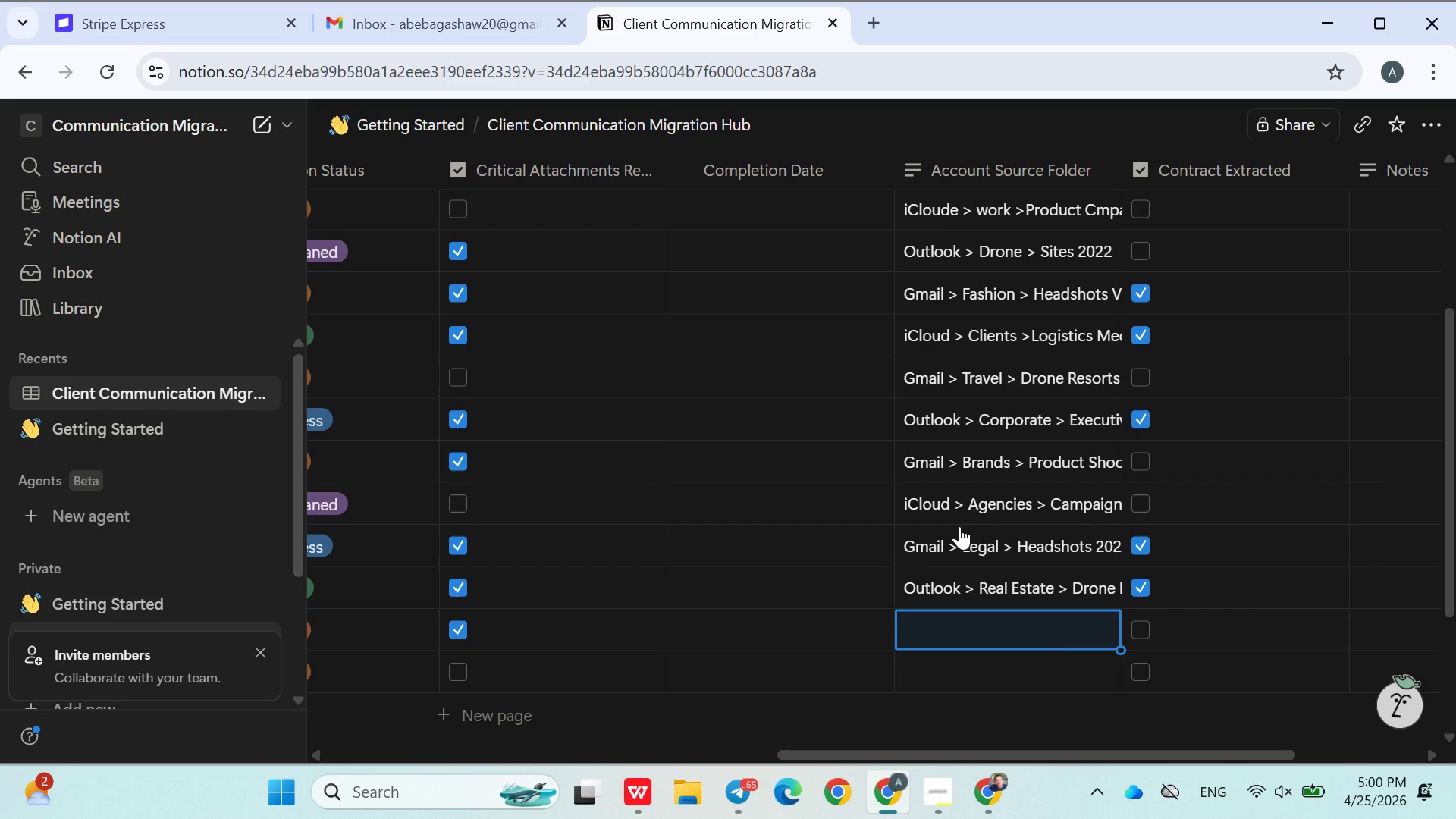 
 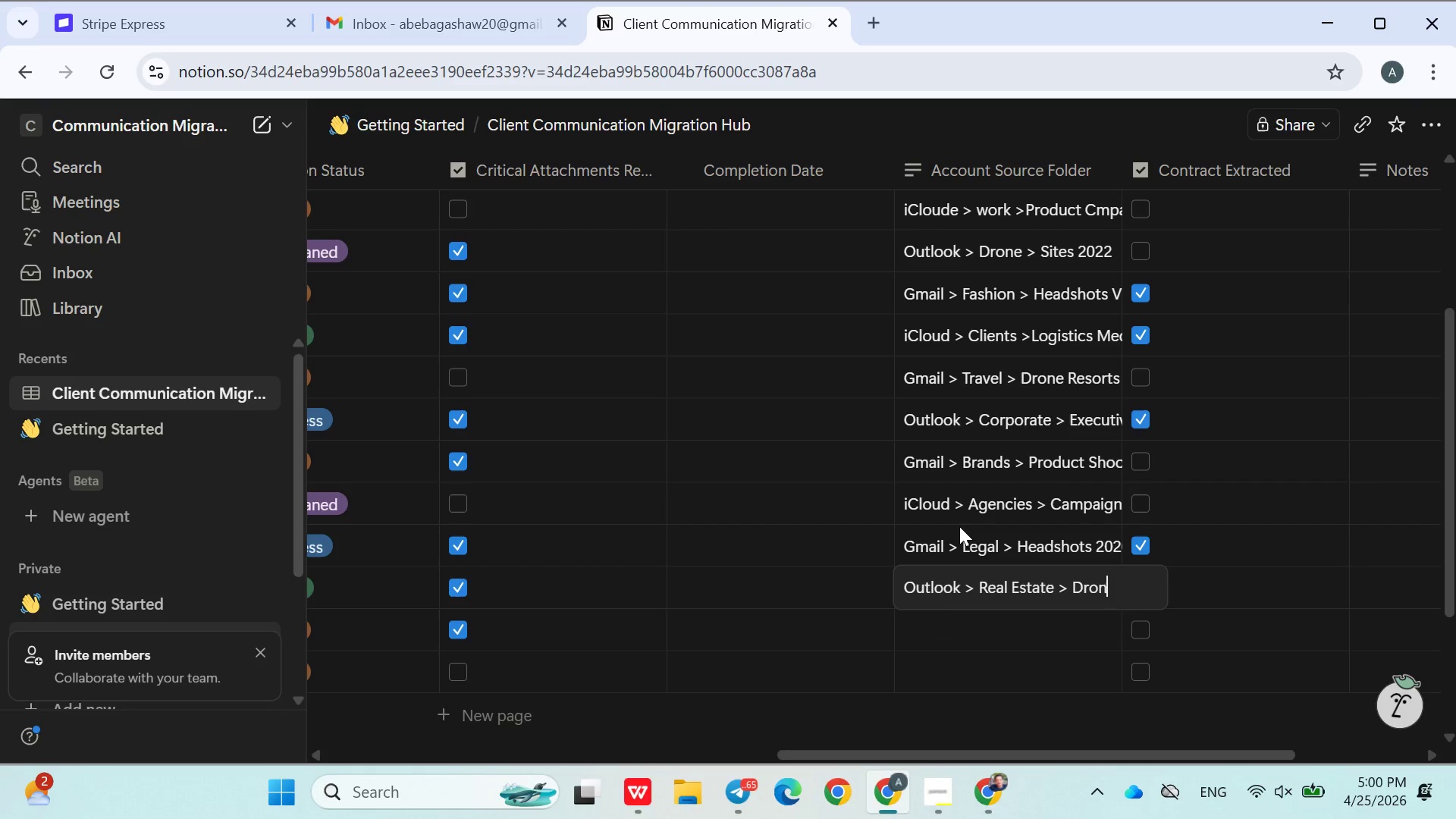 
key(Enter)
 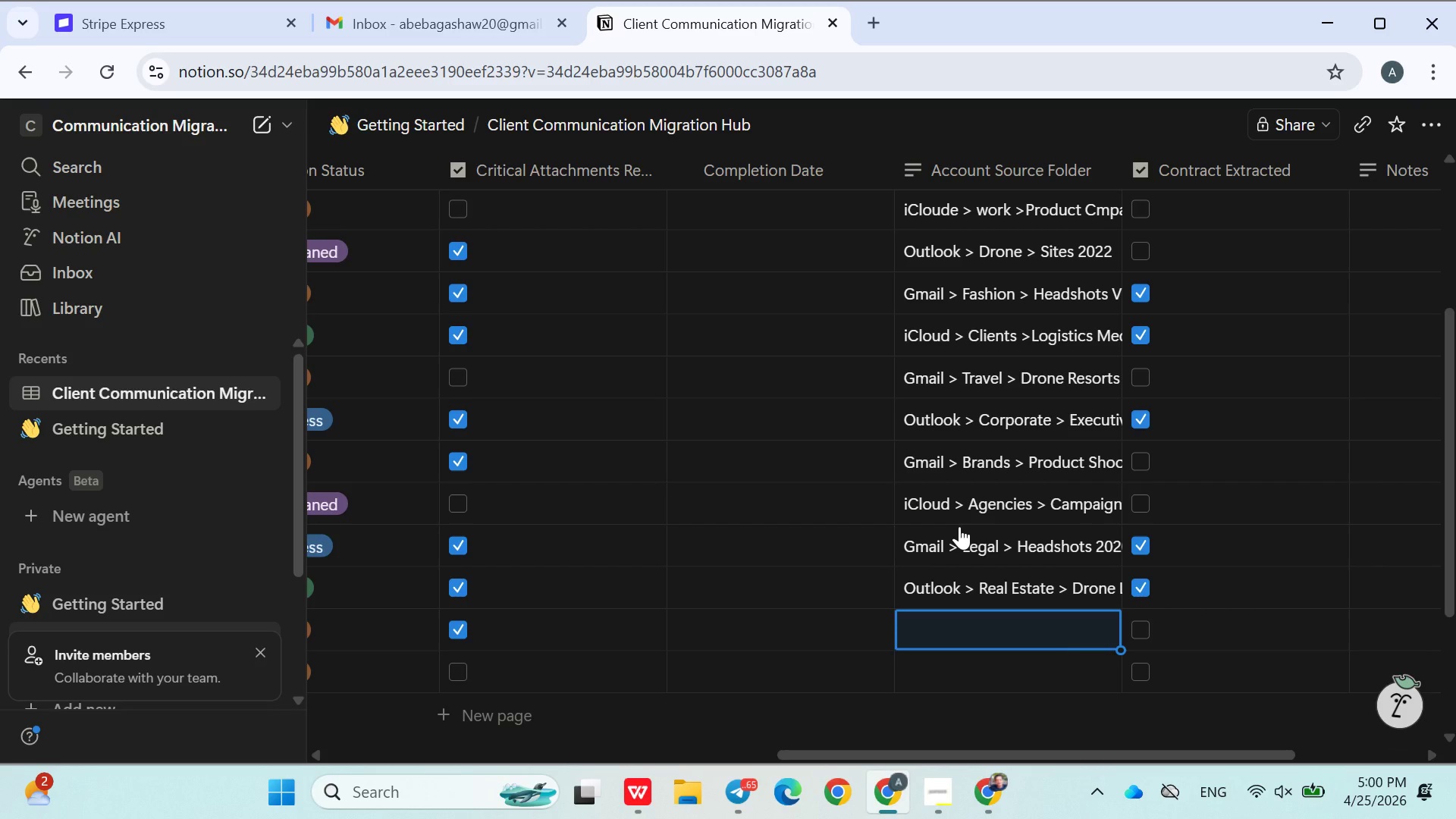 
type(Gmail > Media > Product Ads)
 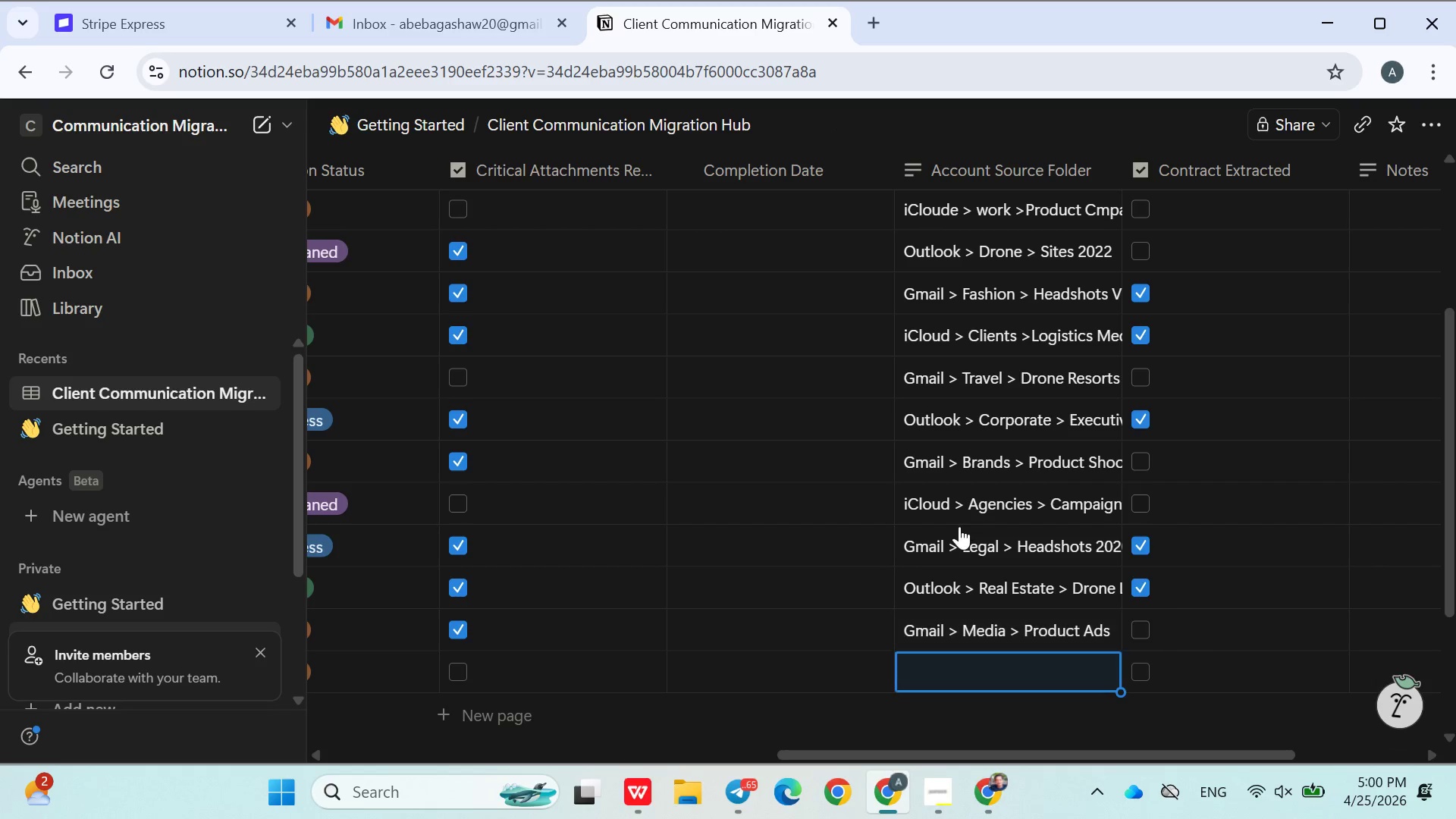 
 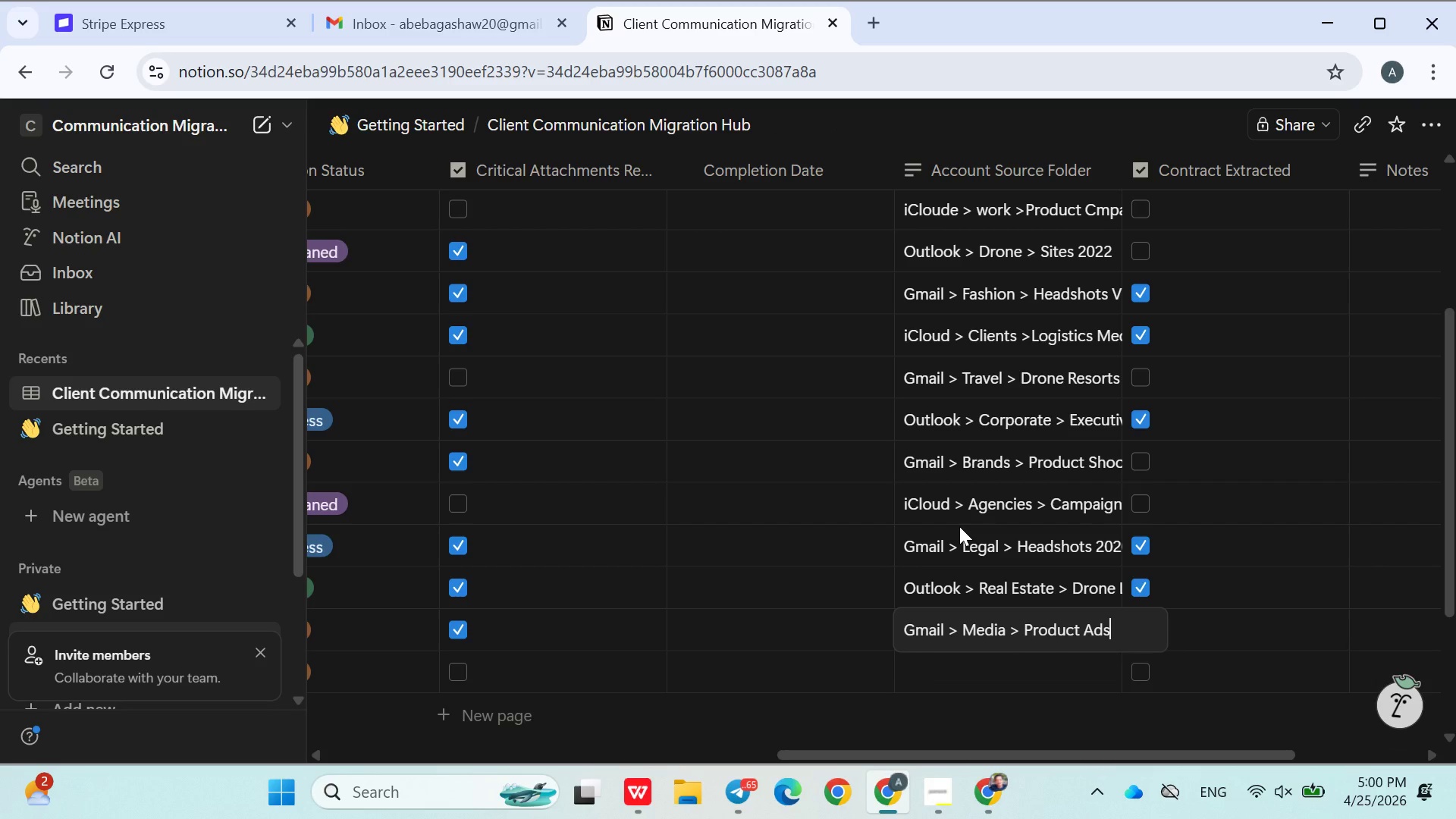 
key(Enter)
 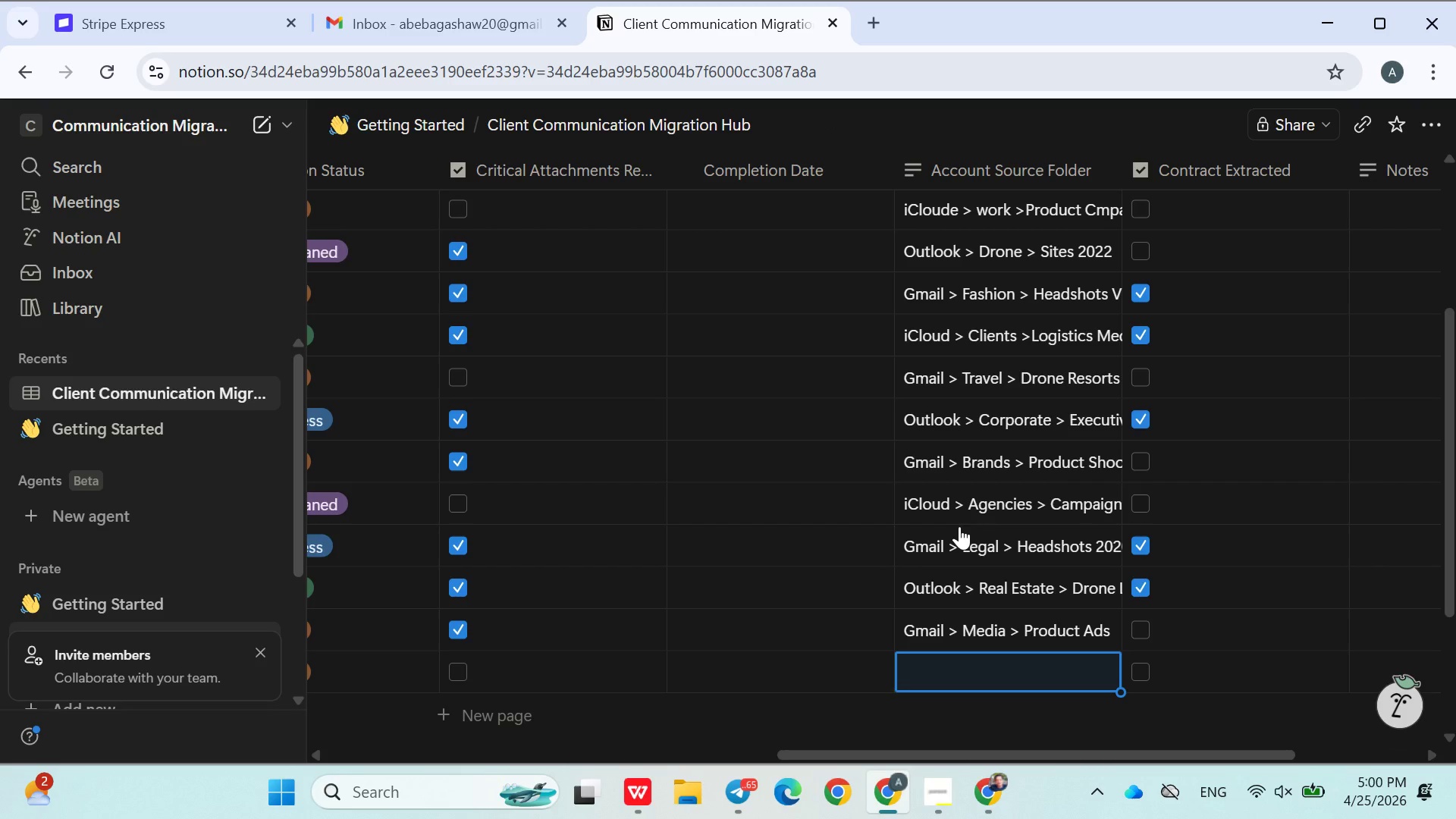 
type(iCloud > Education > Staff Headshots)
 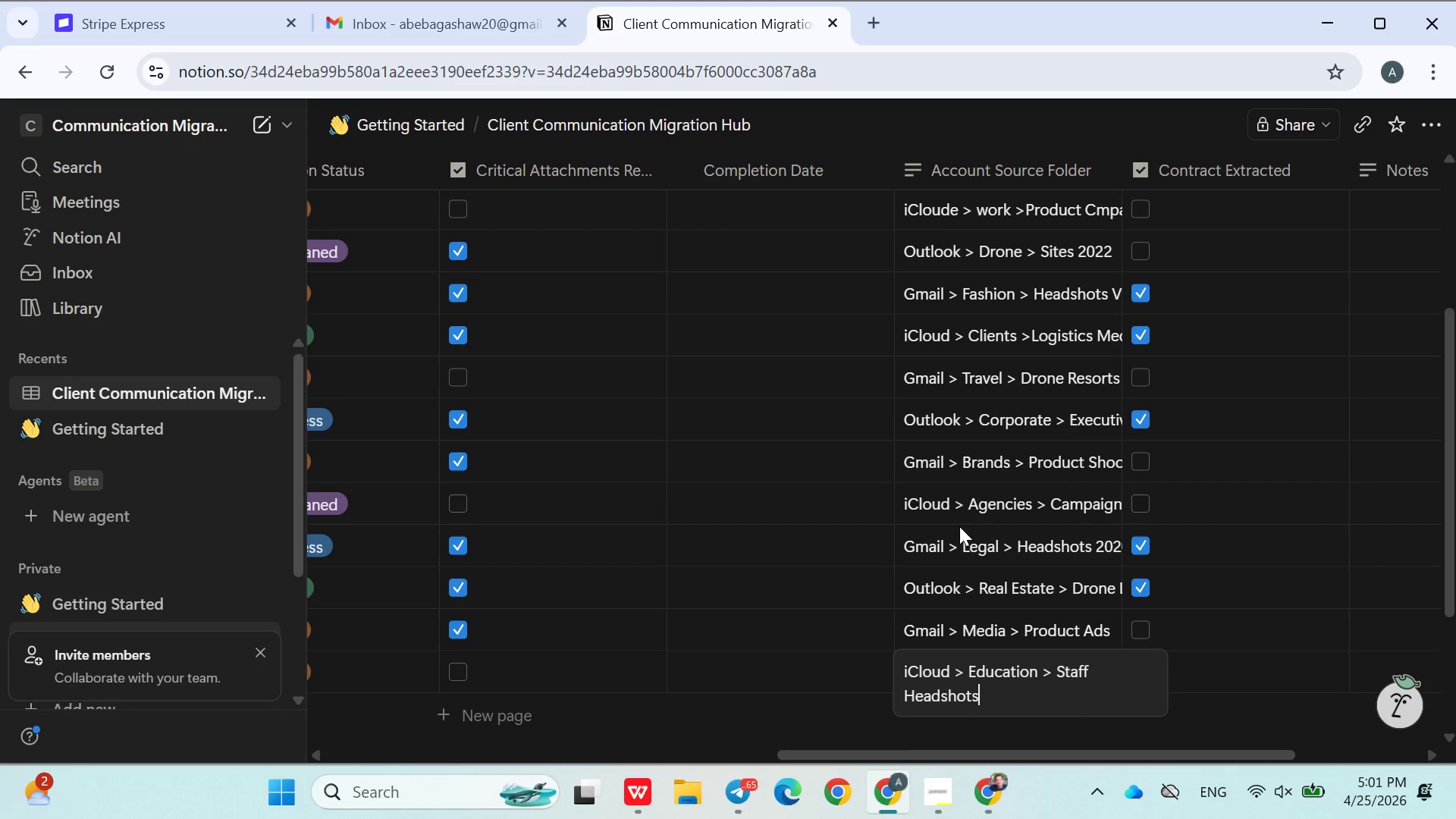 
left_click([751, 711])
 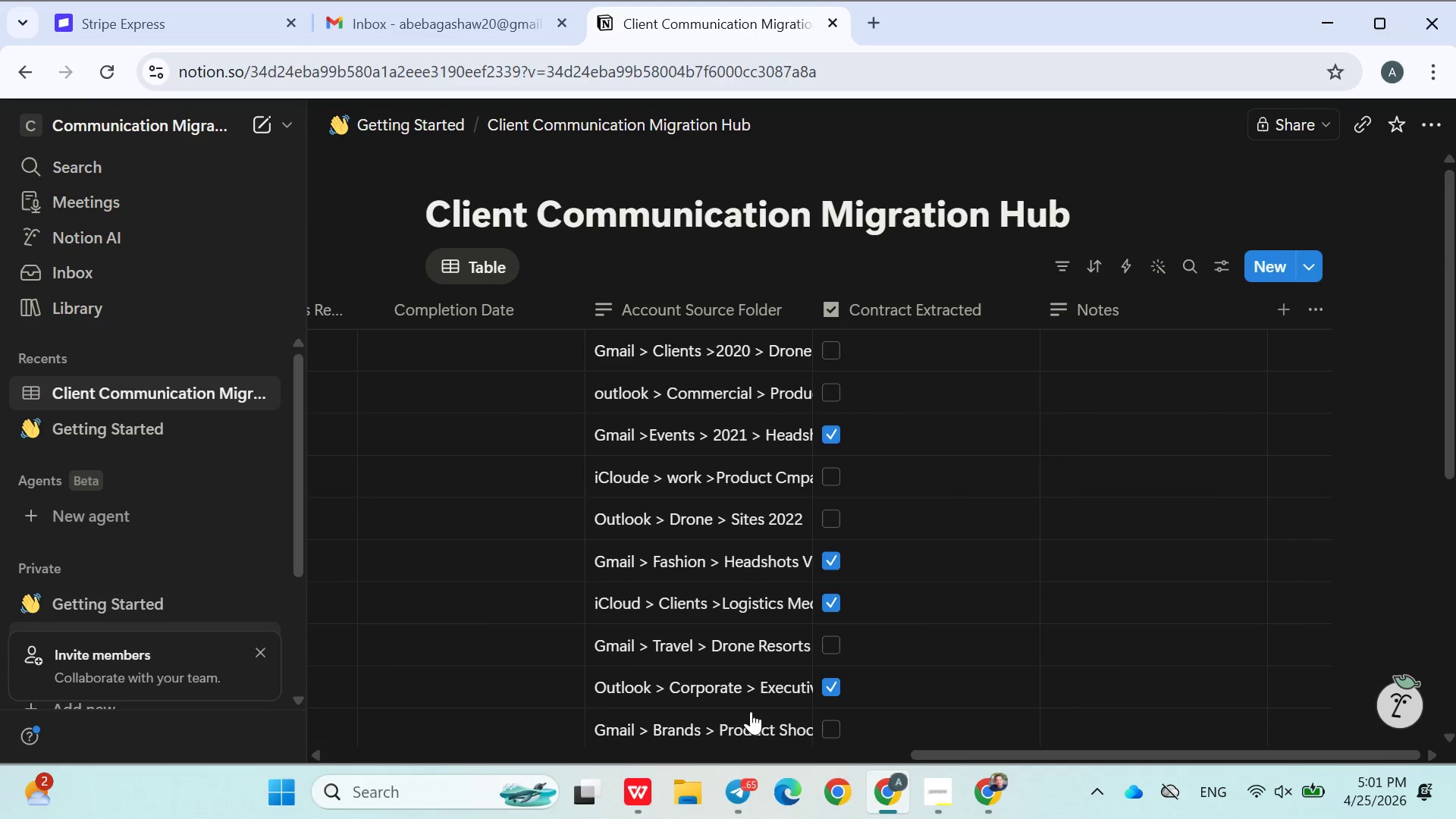 
double_click([1108, 343])
 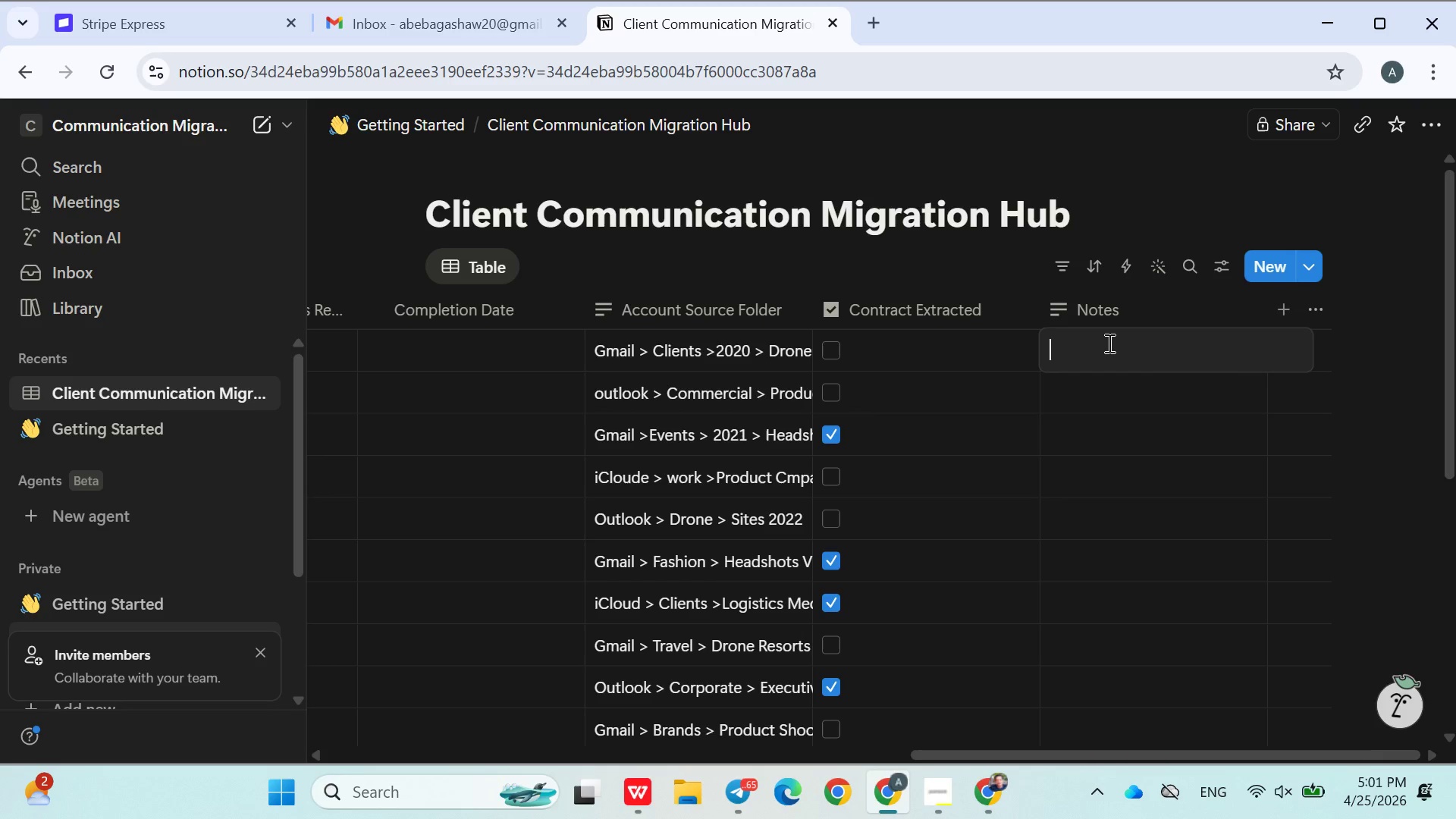 
wait(7.78)
 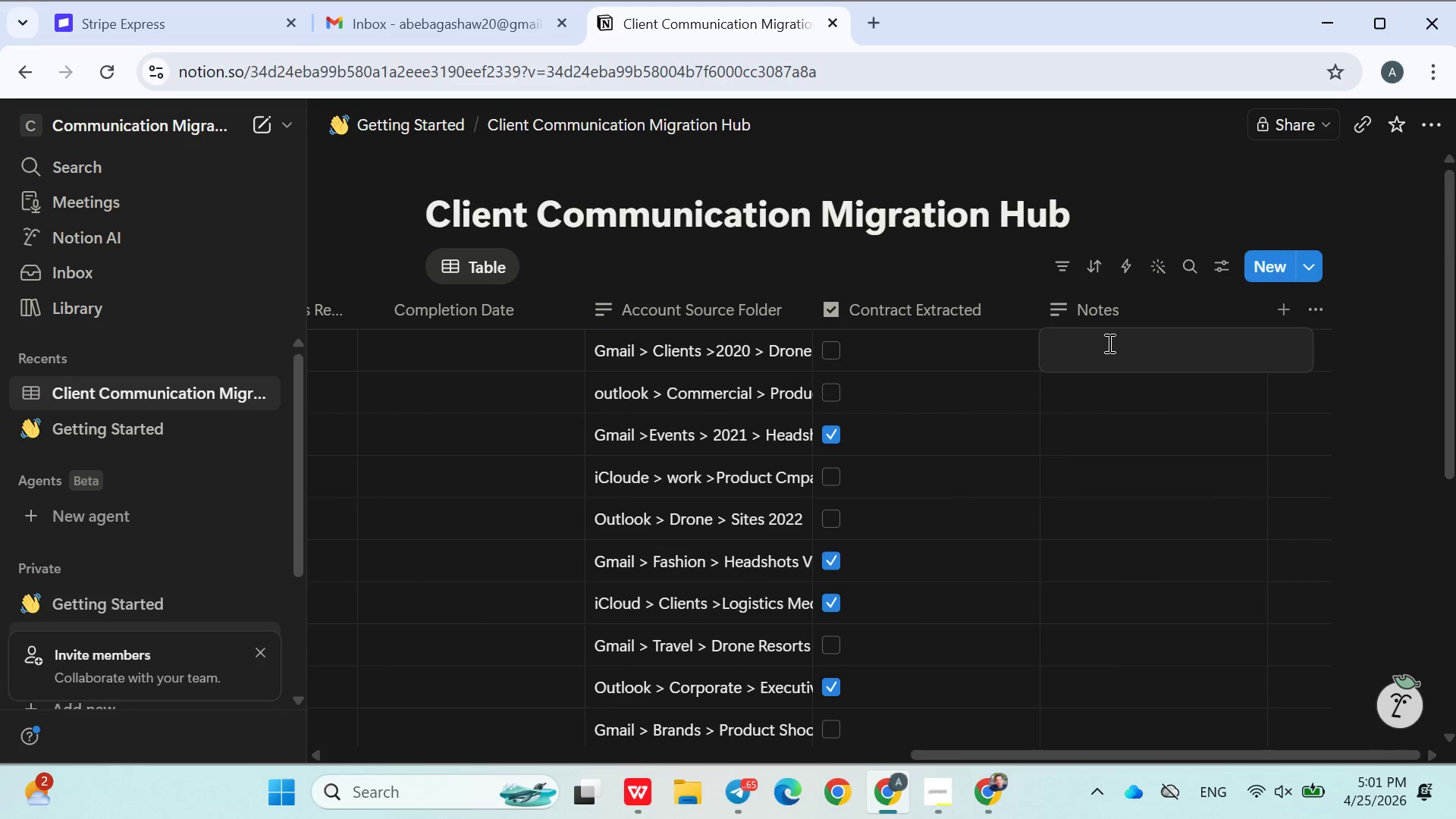 
type(Missing 2 )
 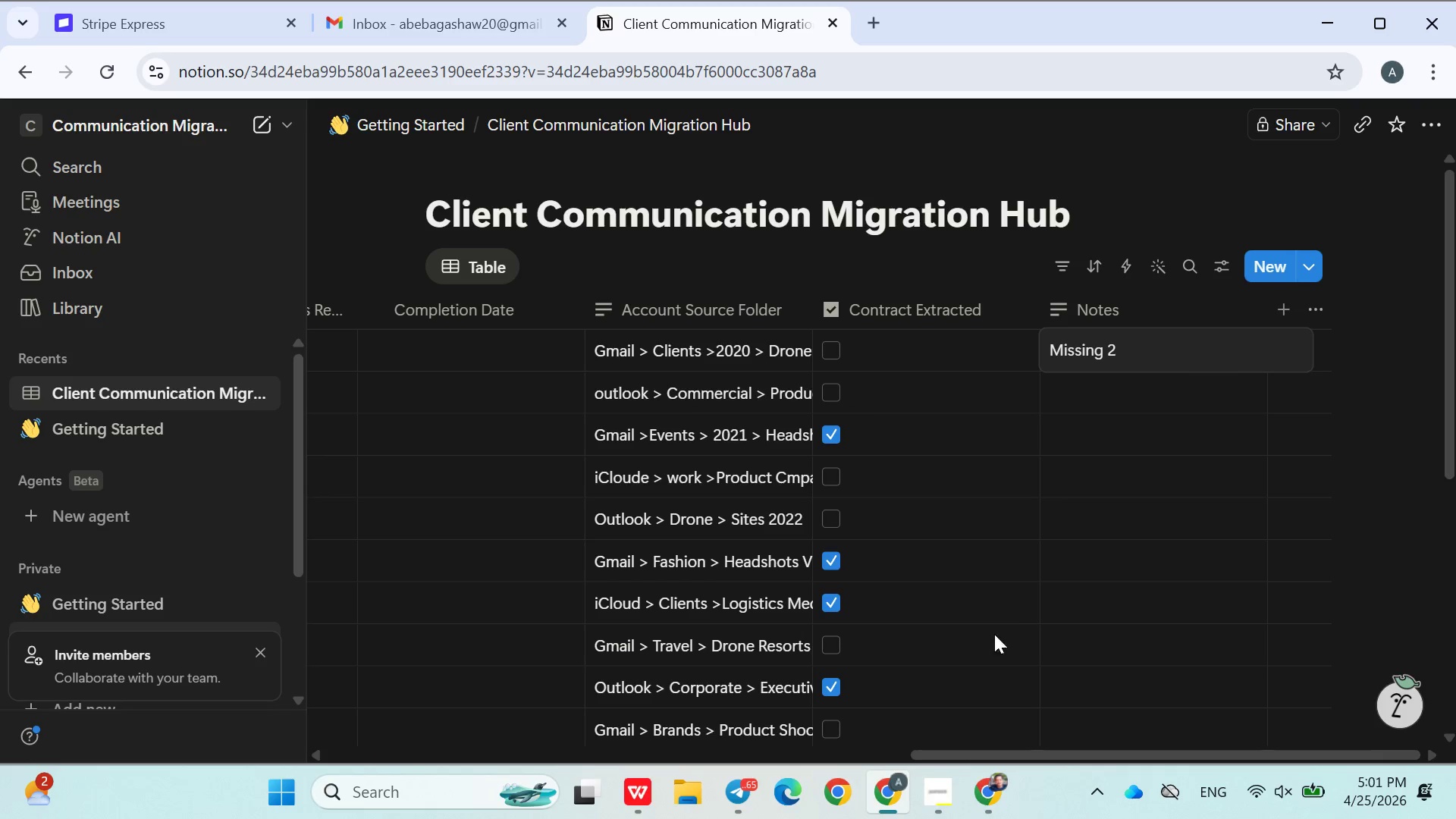 
left_click([949, 786])